 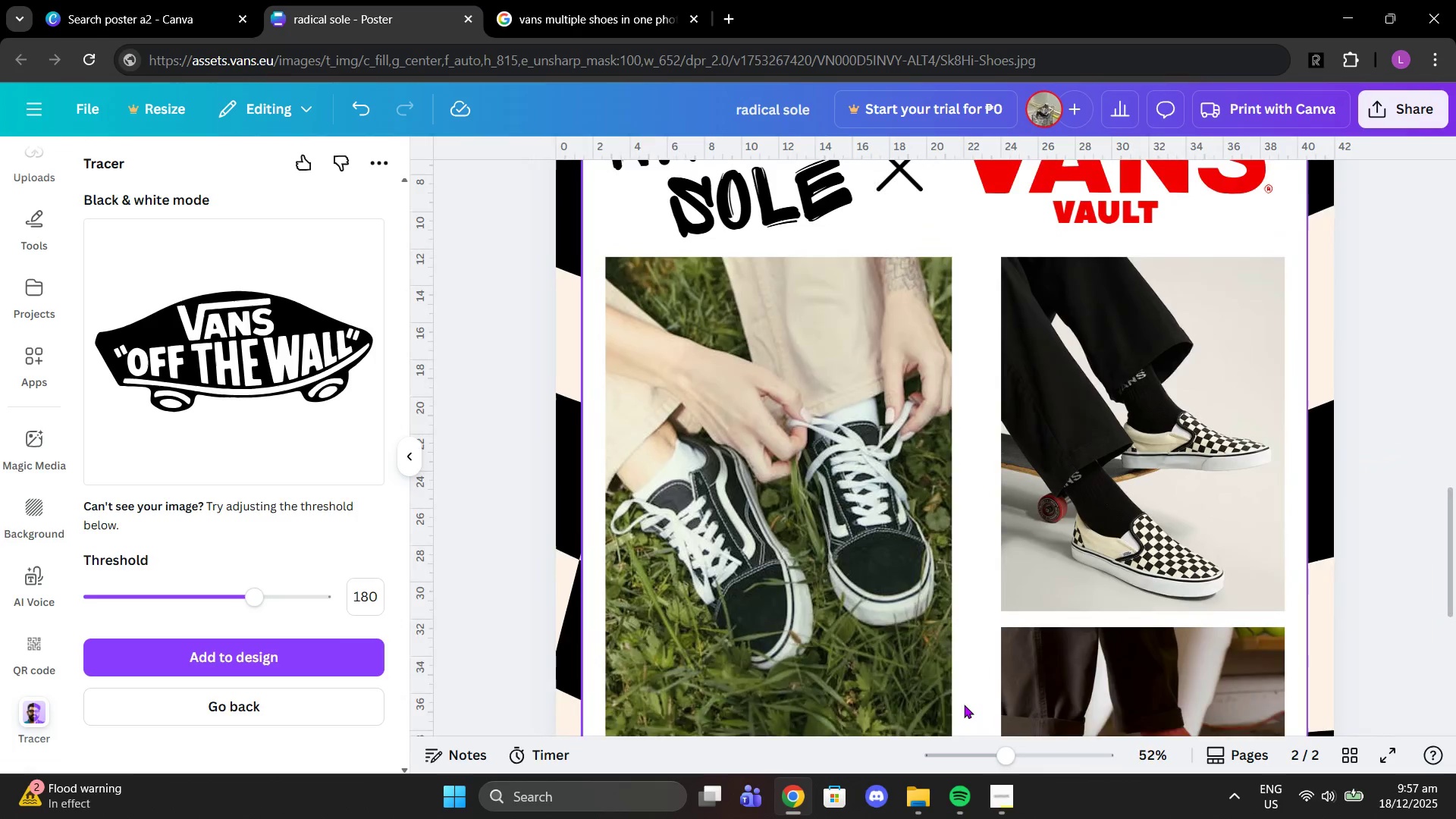 
scroll: coordinate [964, 704], scroll_direction: up, amount: 4.0
 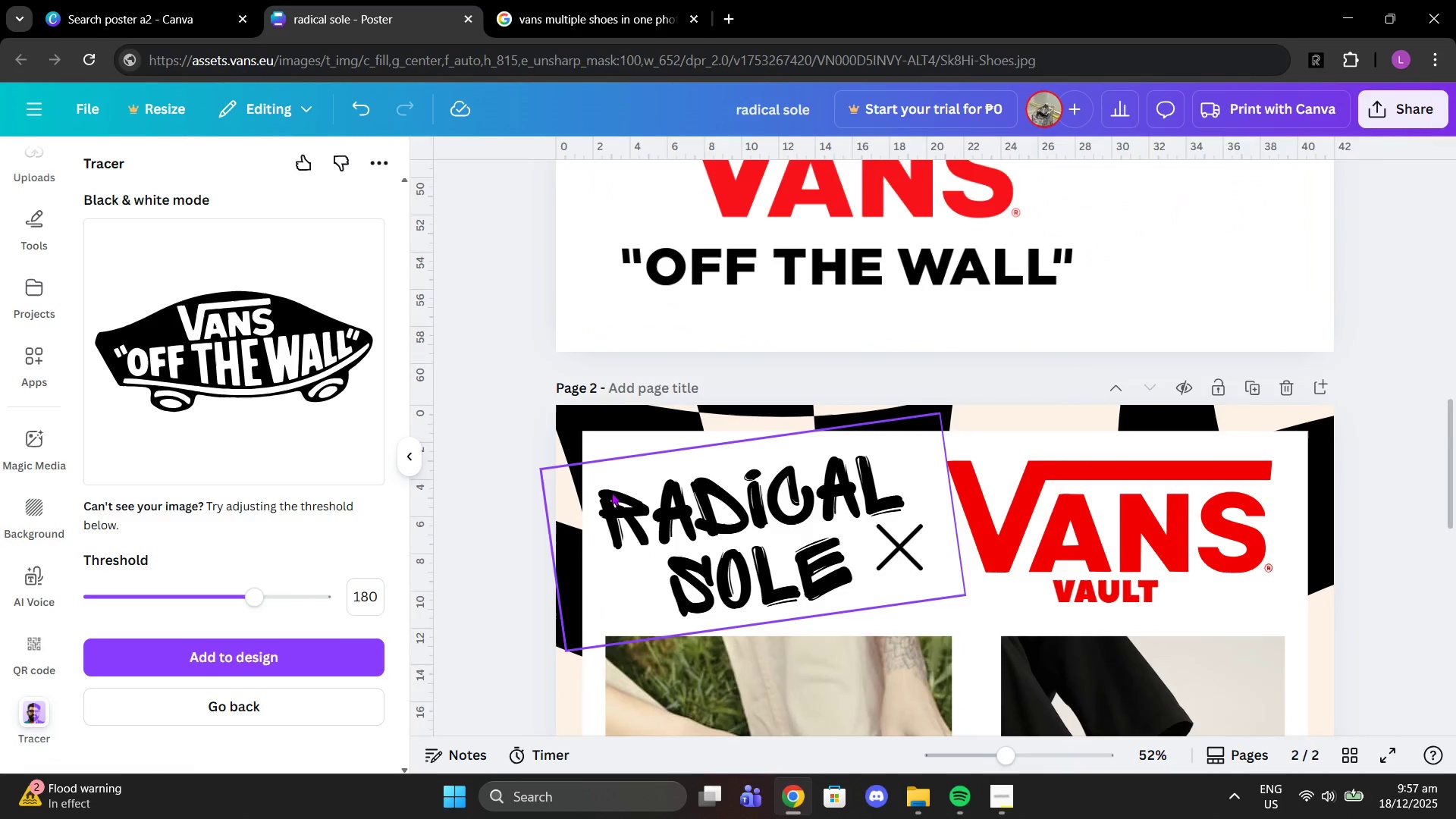 
left_click([648, 467])
 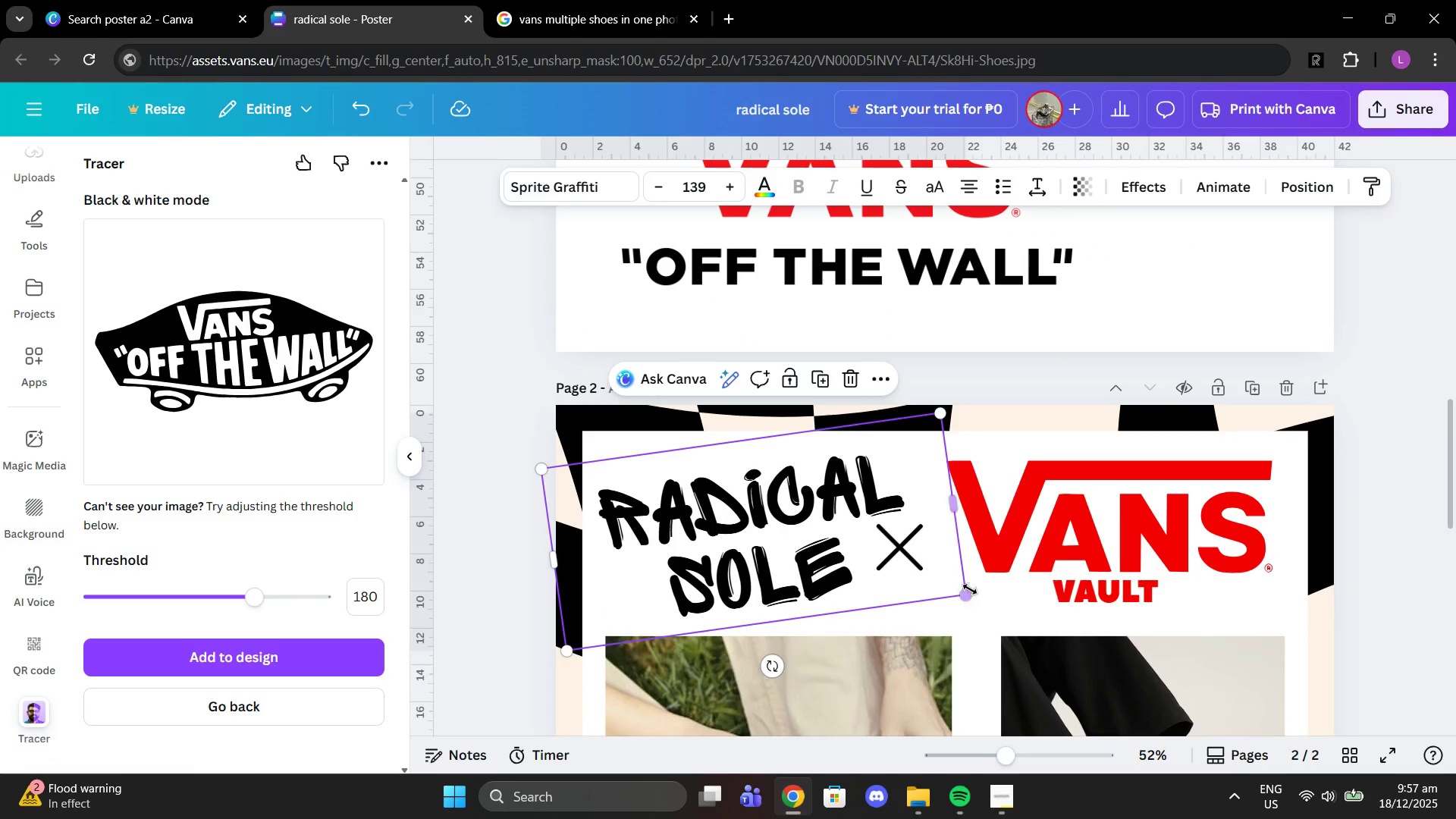 
left_click_drag(start_coordinate=[971, 592], to_coordinate=[883, 558])
 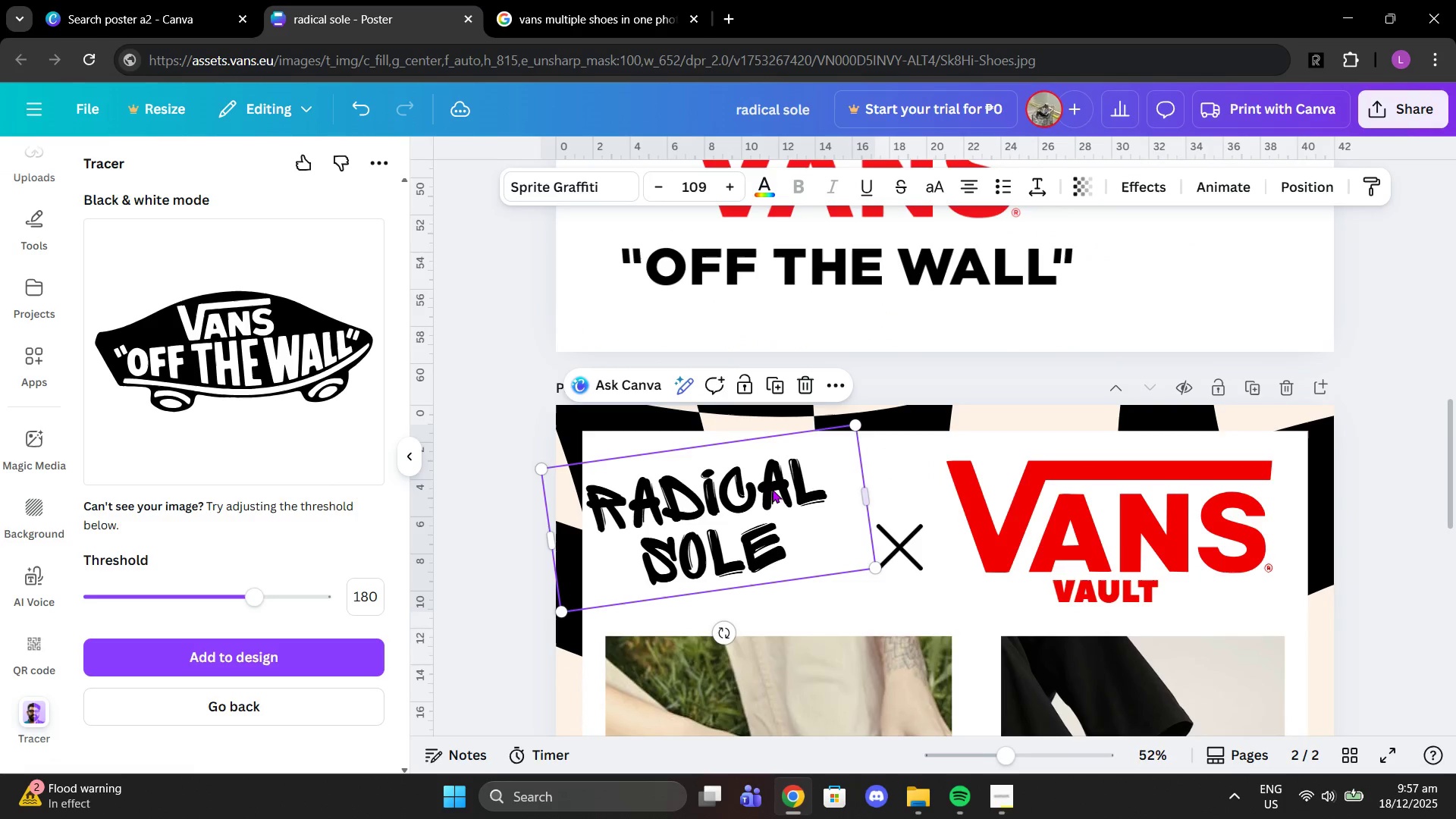 
left_click_drag(start_coordinate=[772, 489], to_coordinate=[792, 493])
 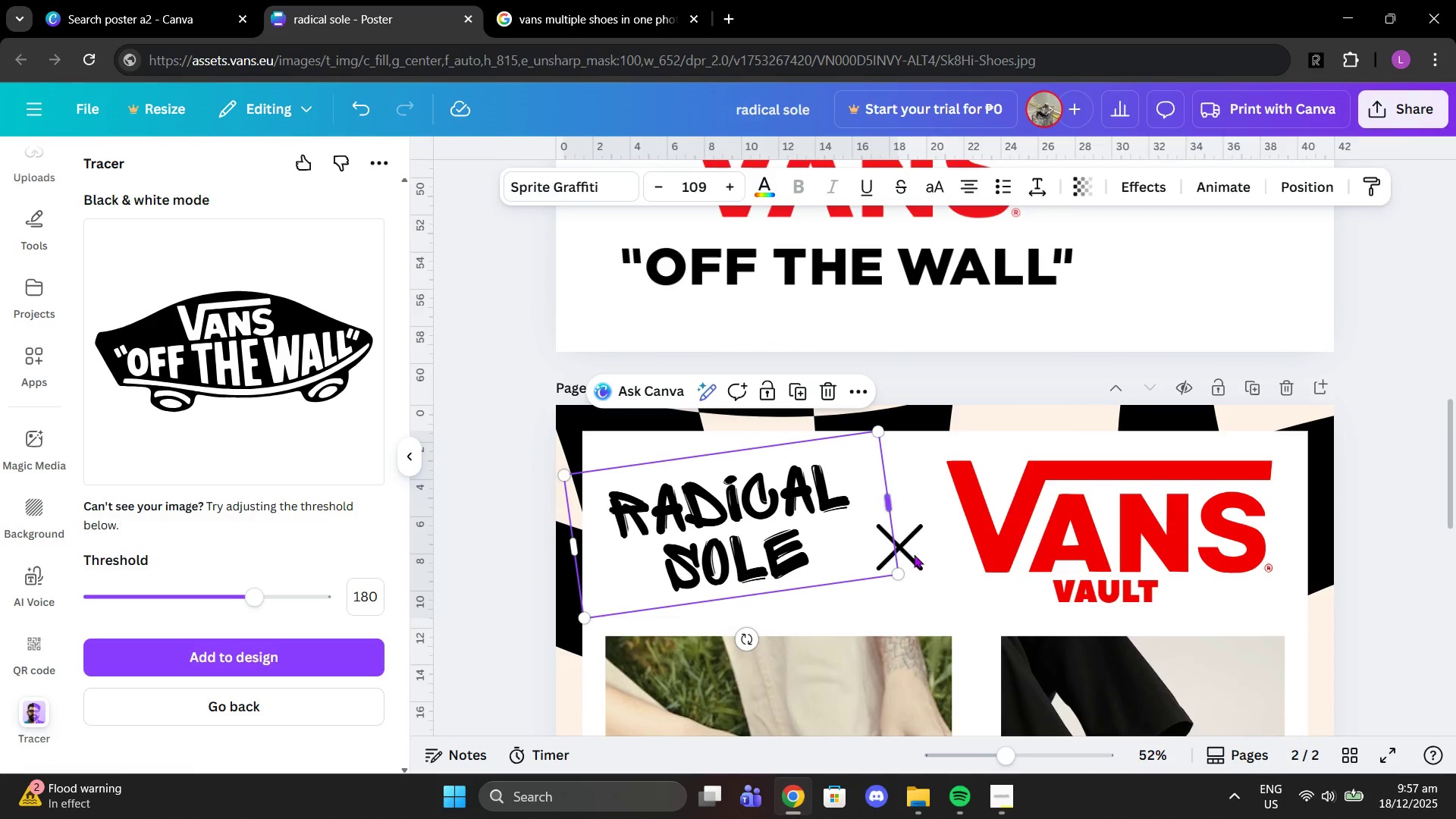 
left_click([914, 554])
 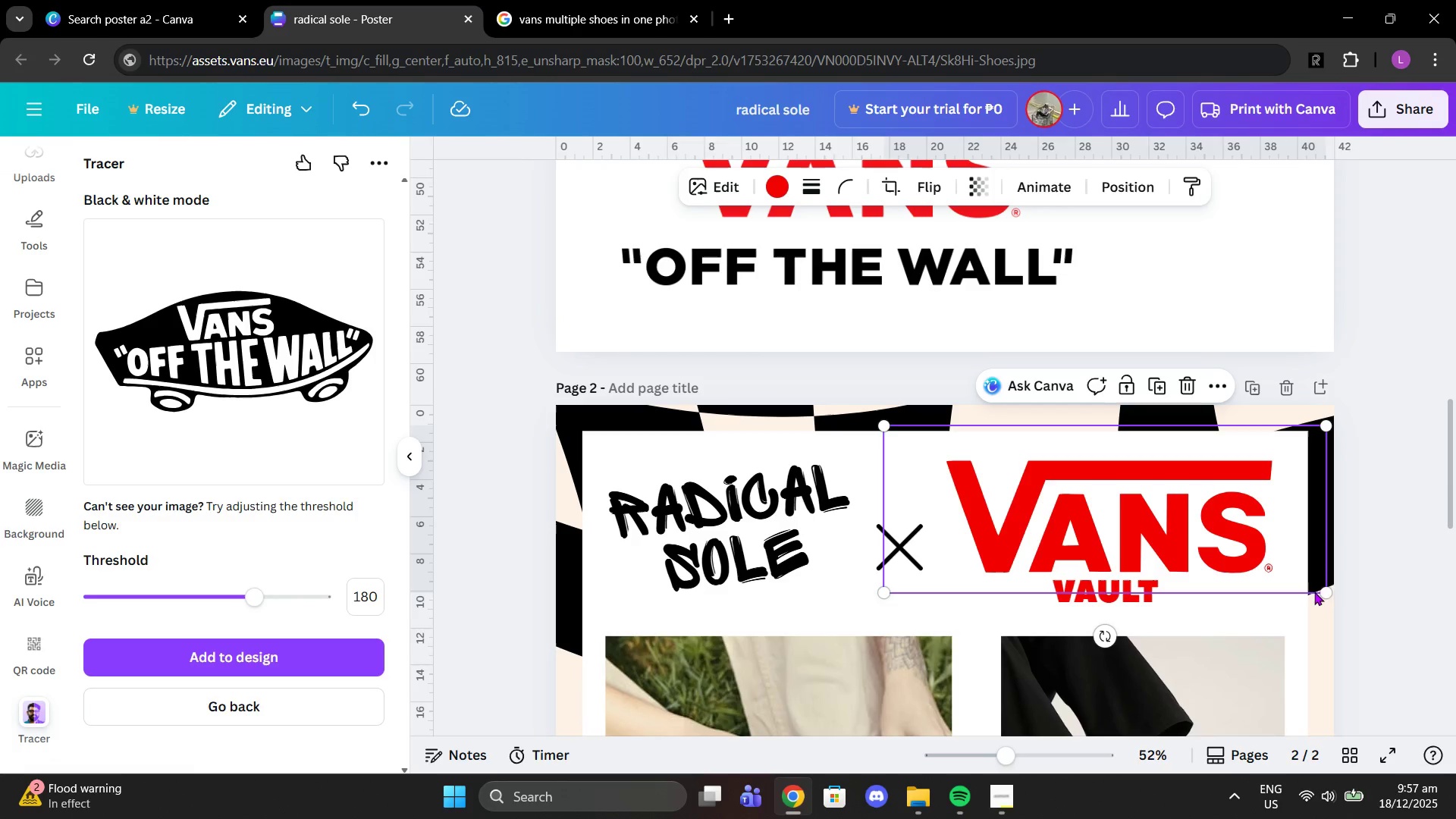 
left_click_drag(start_coordinate=[1322, 591], to_coordinate=[1258, 550])
 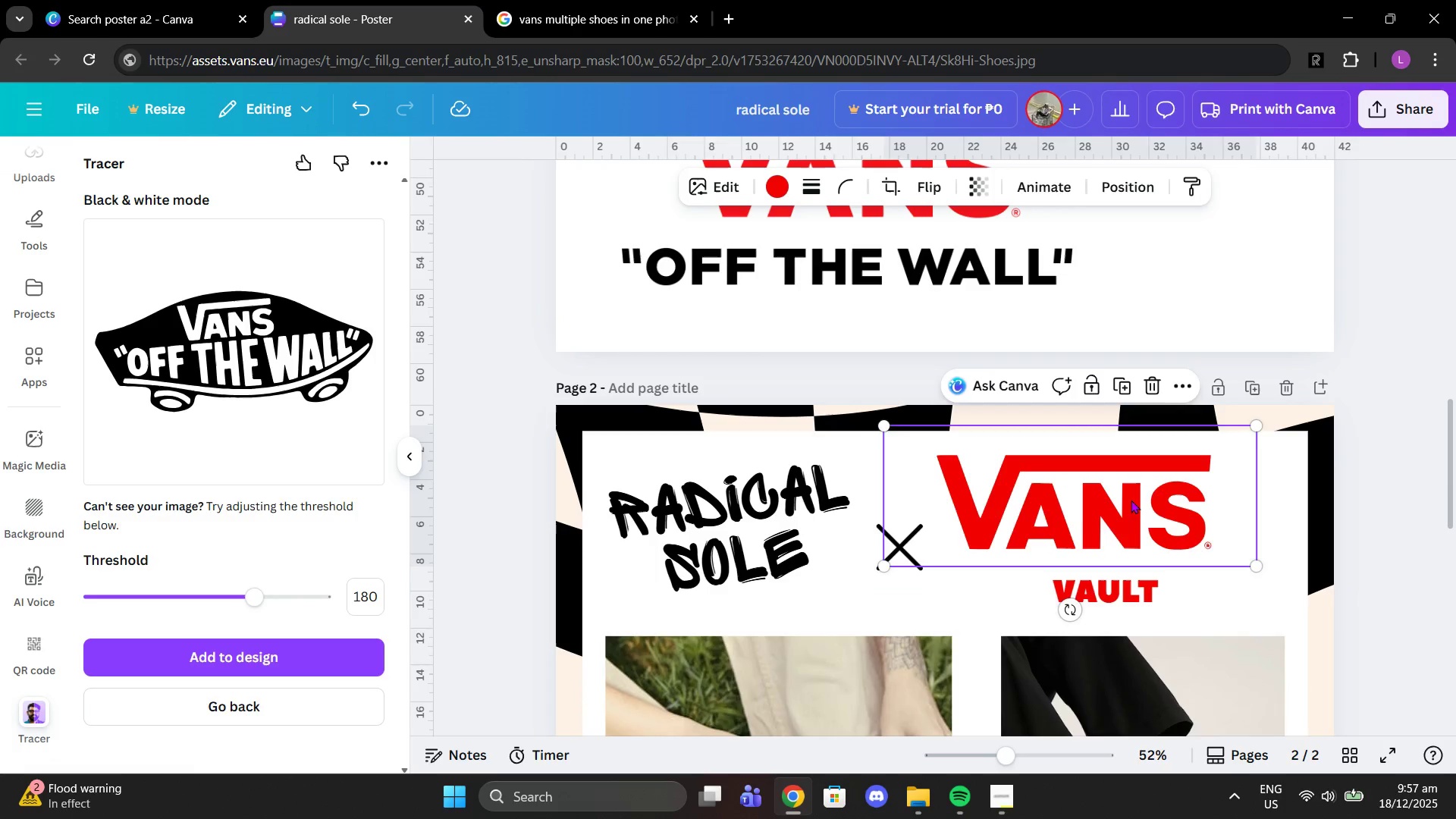 
left_click_drag(start_coordinate=[1131, 500], to_coordinate=[1181, 507])
 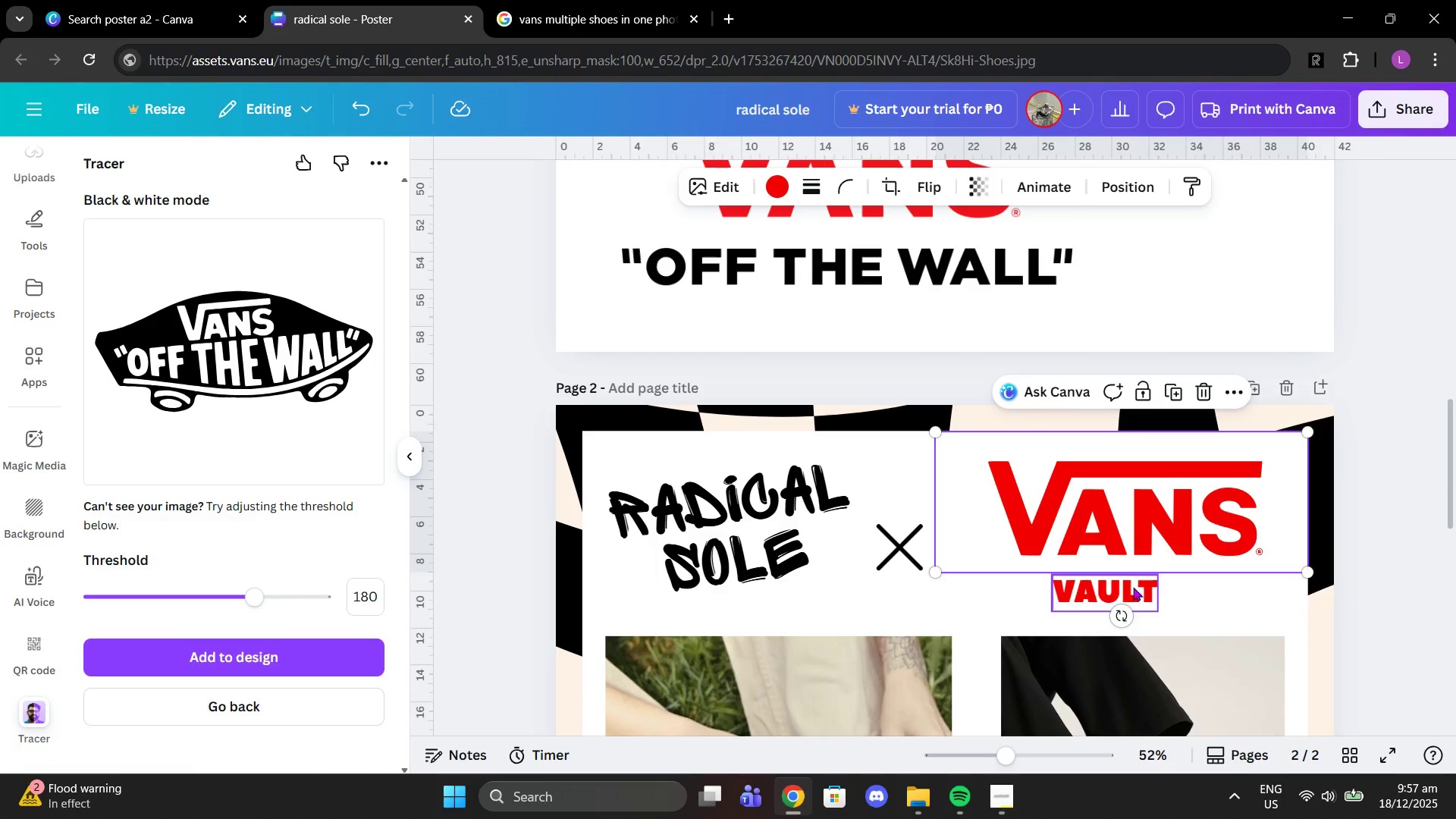 
left_click_drag(start_coordinate=[1132, 588], to_coordinate=[1169, 573])
 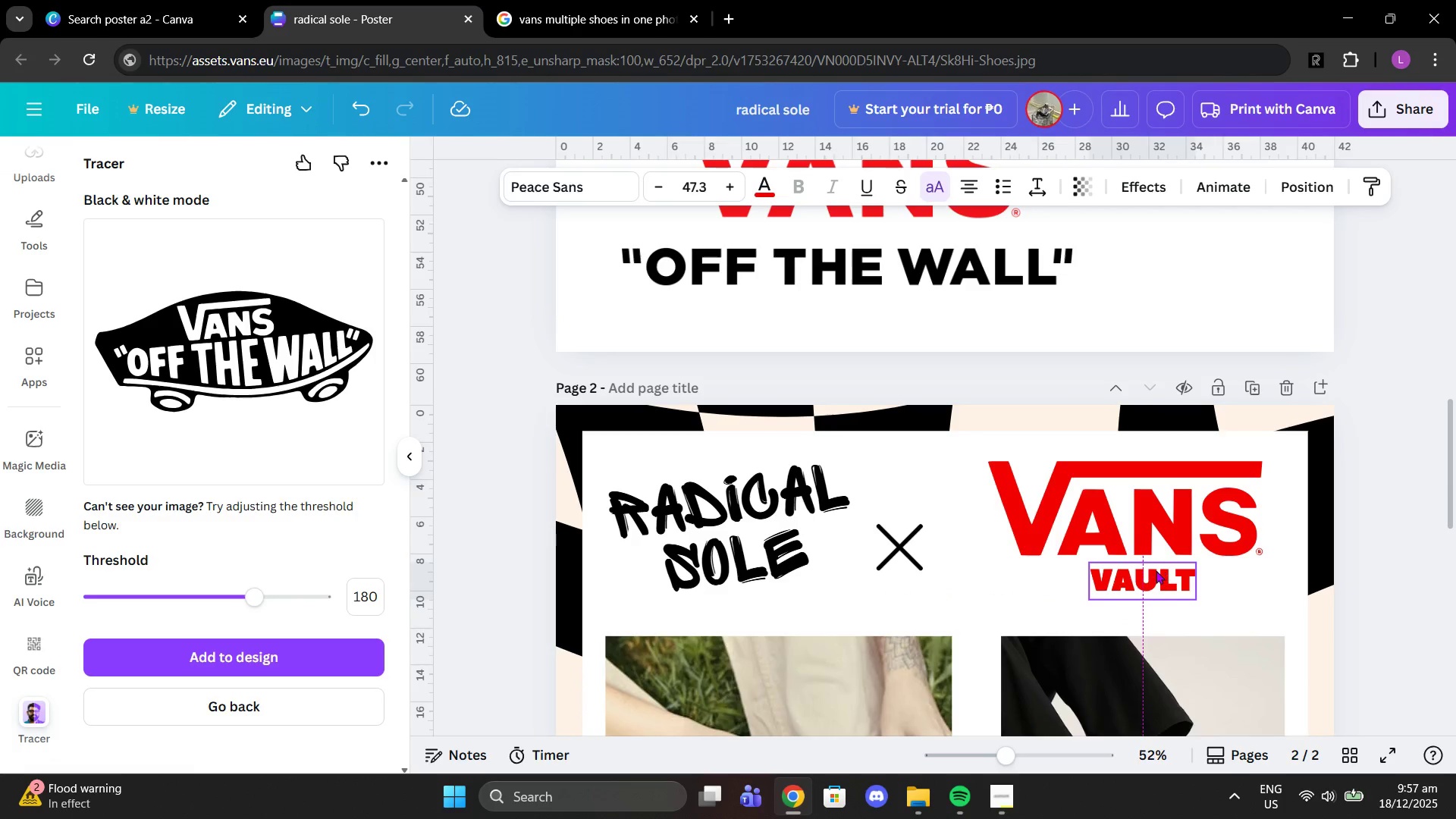 
left_click([1391, 584])
 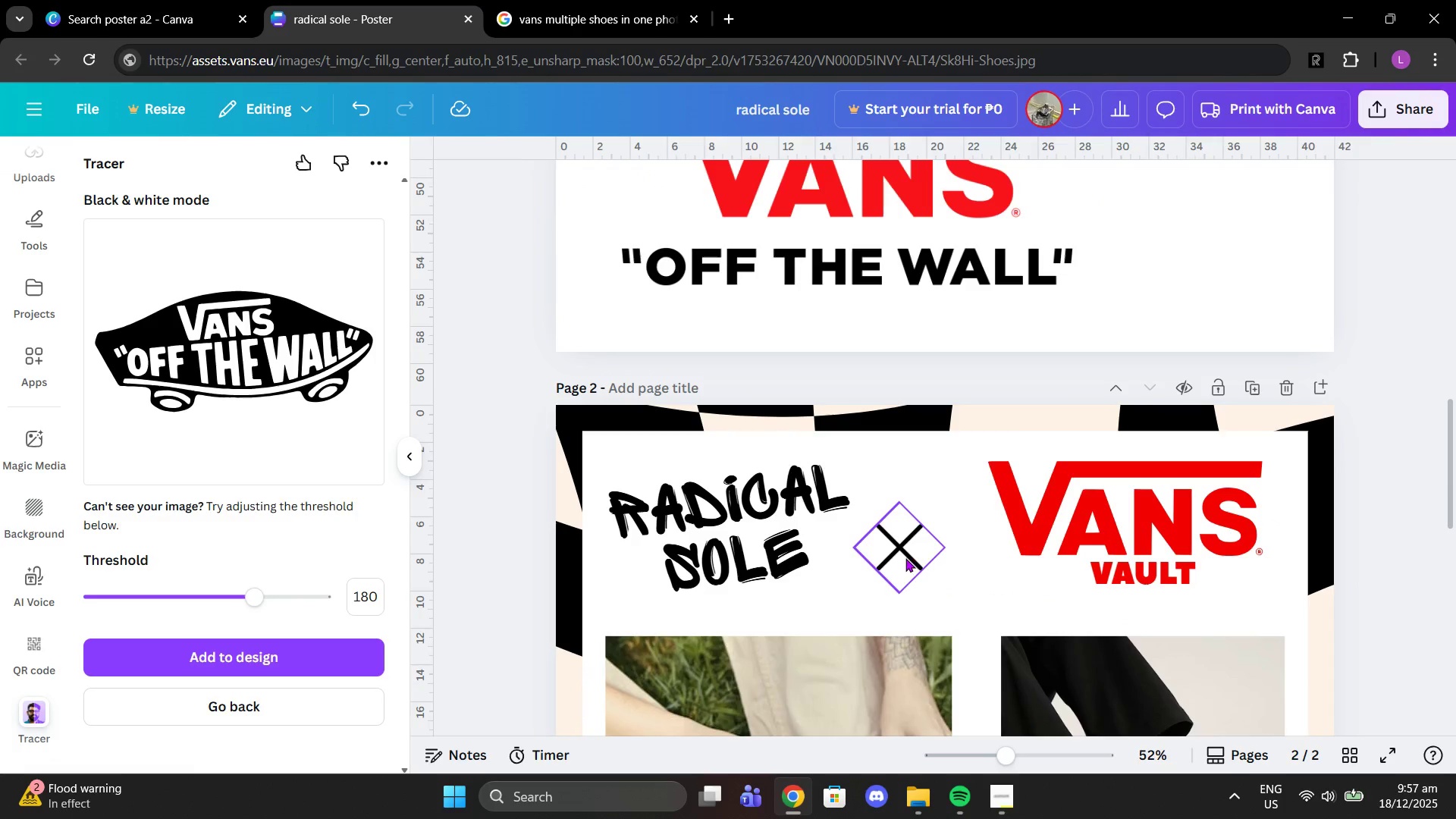 
left_click_drag(start_coordinate=[905, 558], to_coordinate=[930, 527])
 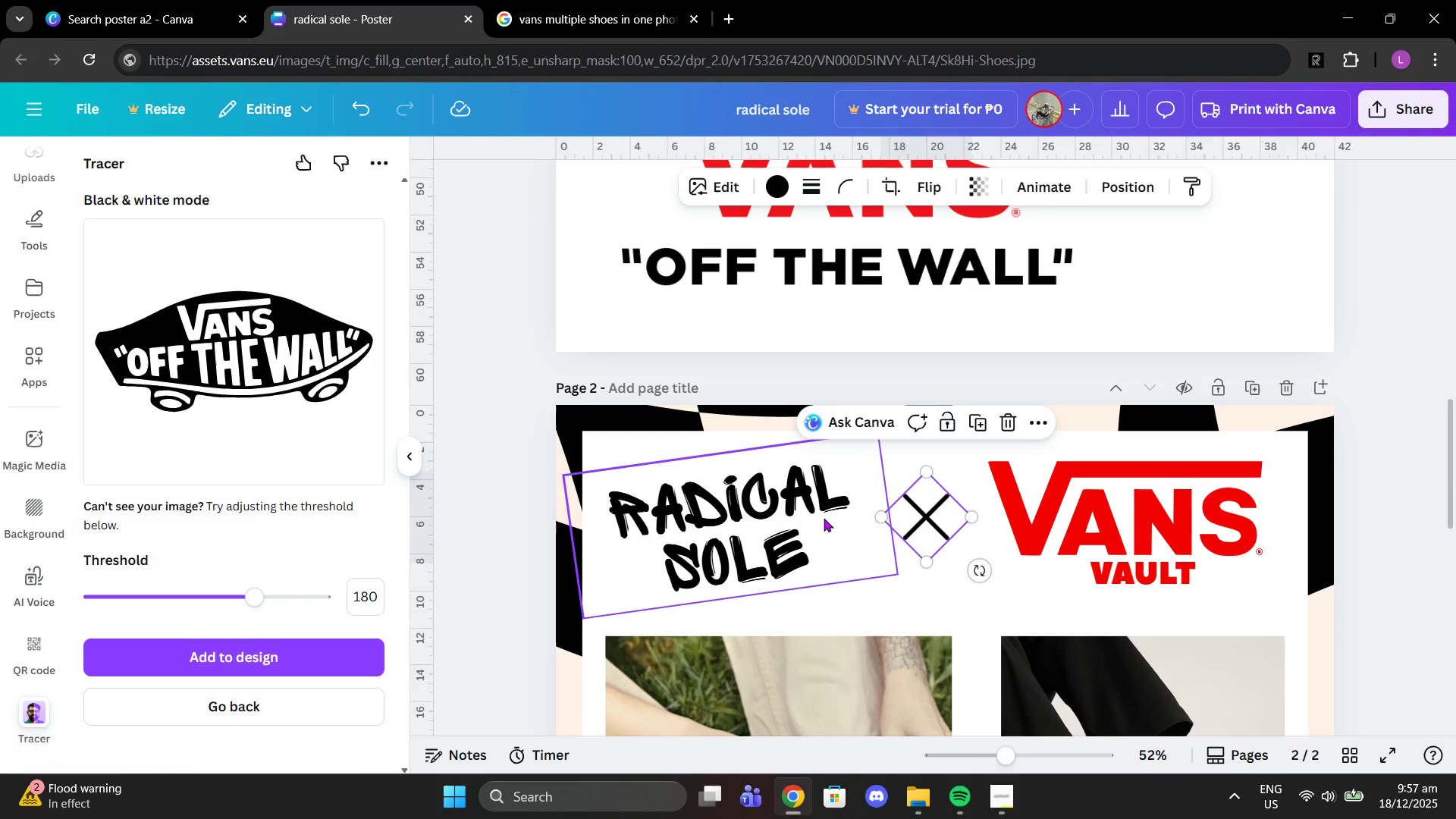 
left_click_drag(start_coordinate=[822, 518], to_coordinate=[854, 510])
 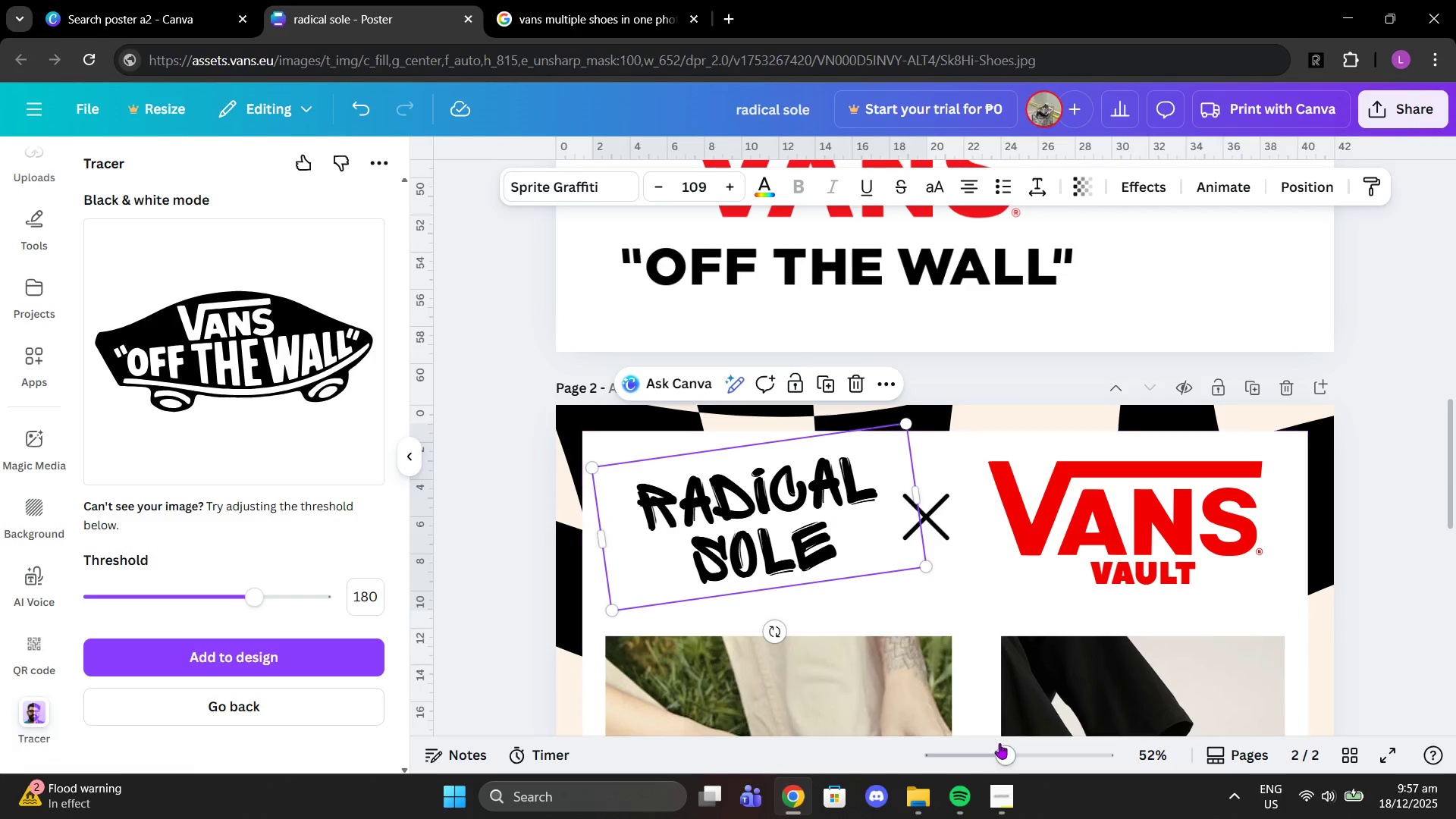 
left_click_drag(start_coordinate=[1005, 752], to_coordinate=[978, 749])
 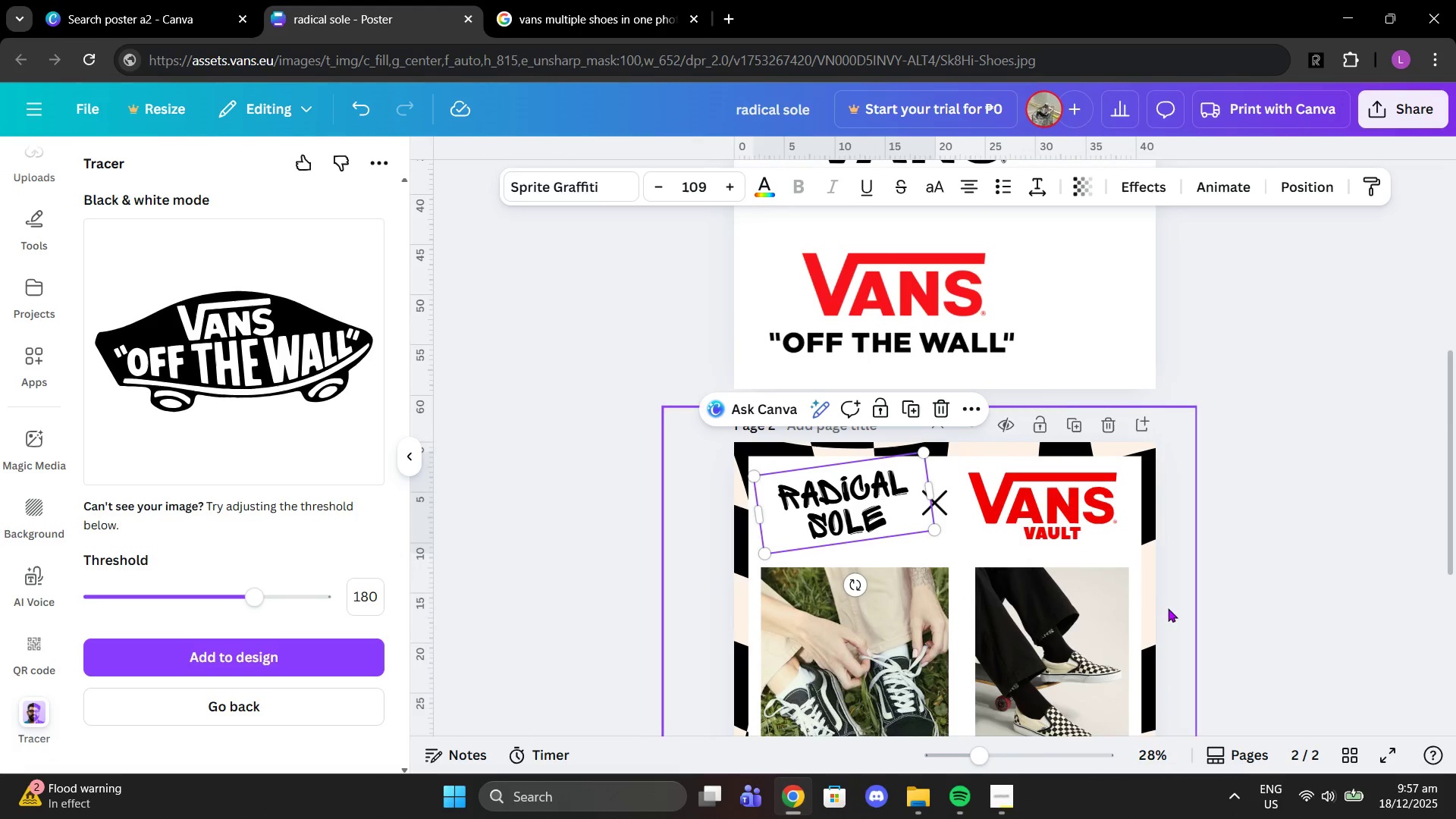 
left_click([1172, 601])
 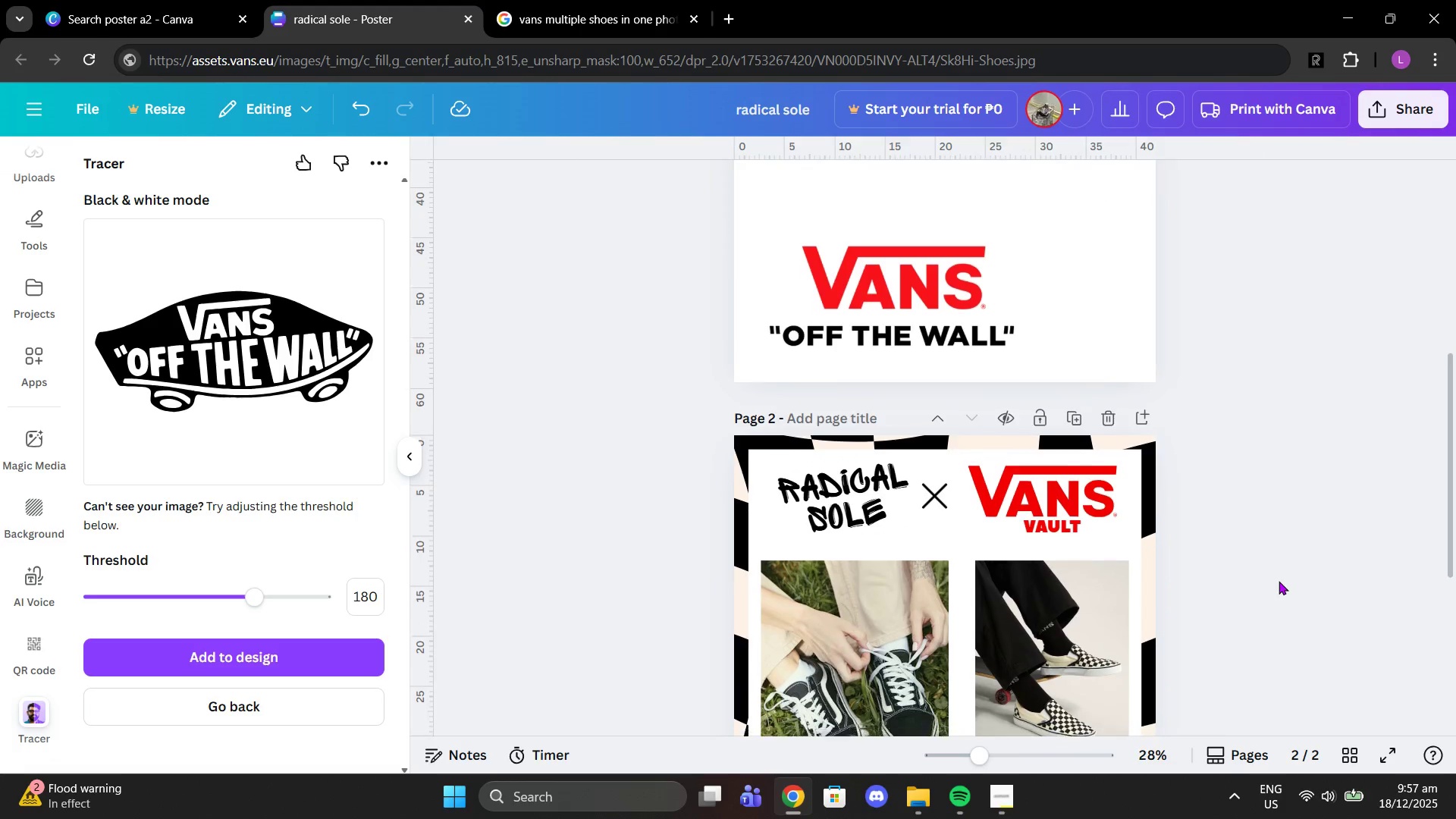 
scroll: coordinate [1279, 581], scroll_direction: down, amount: 2.0
 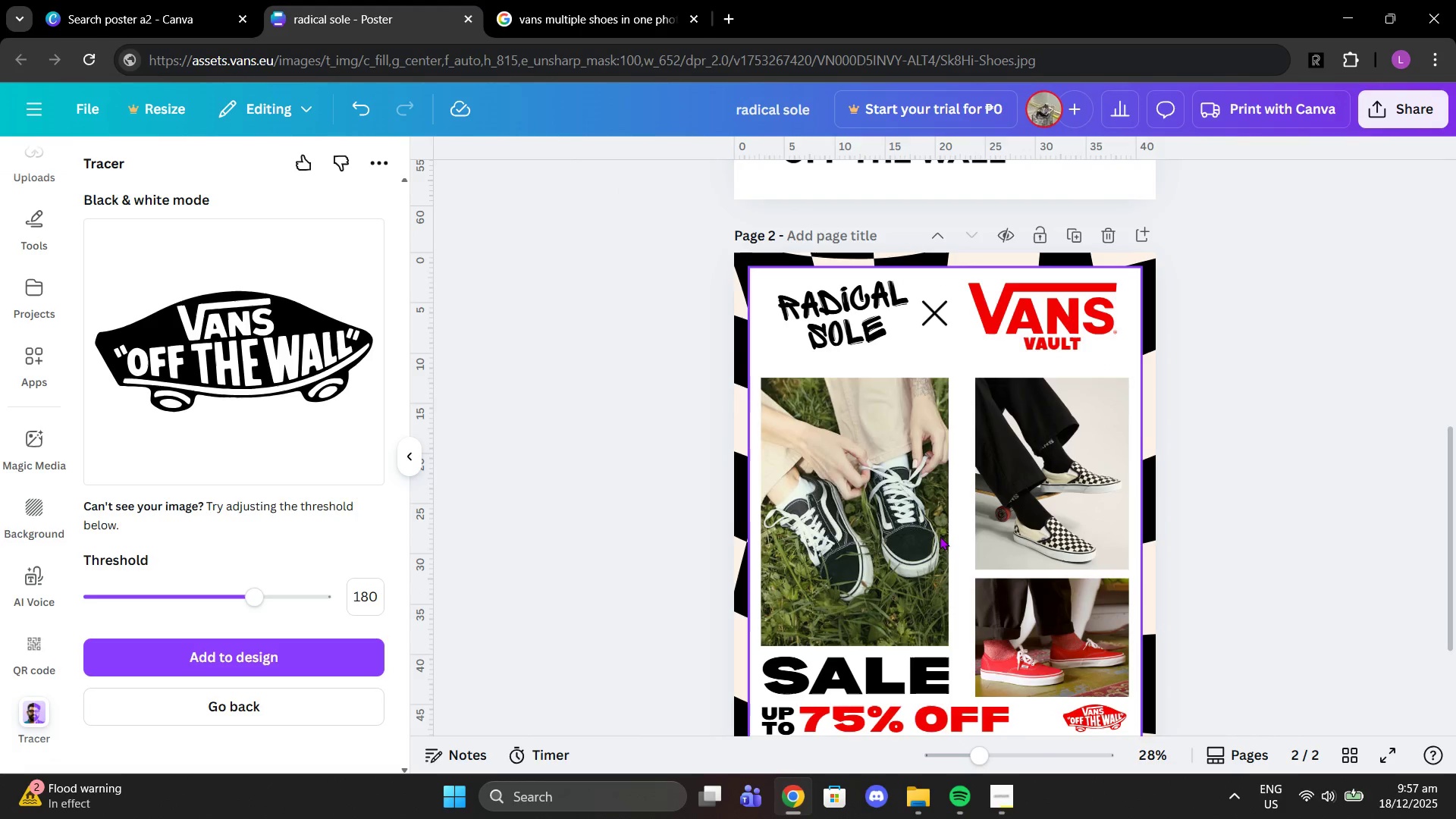 
left_click_drag(start_coordinate=[919, 540], to_coordinate=[917, 523])
 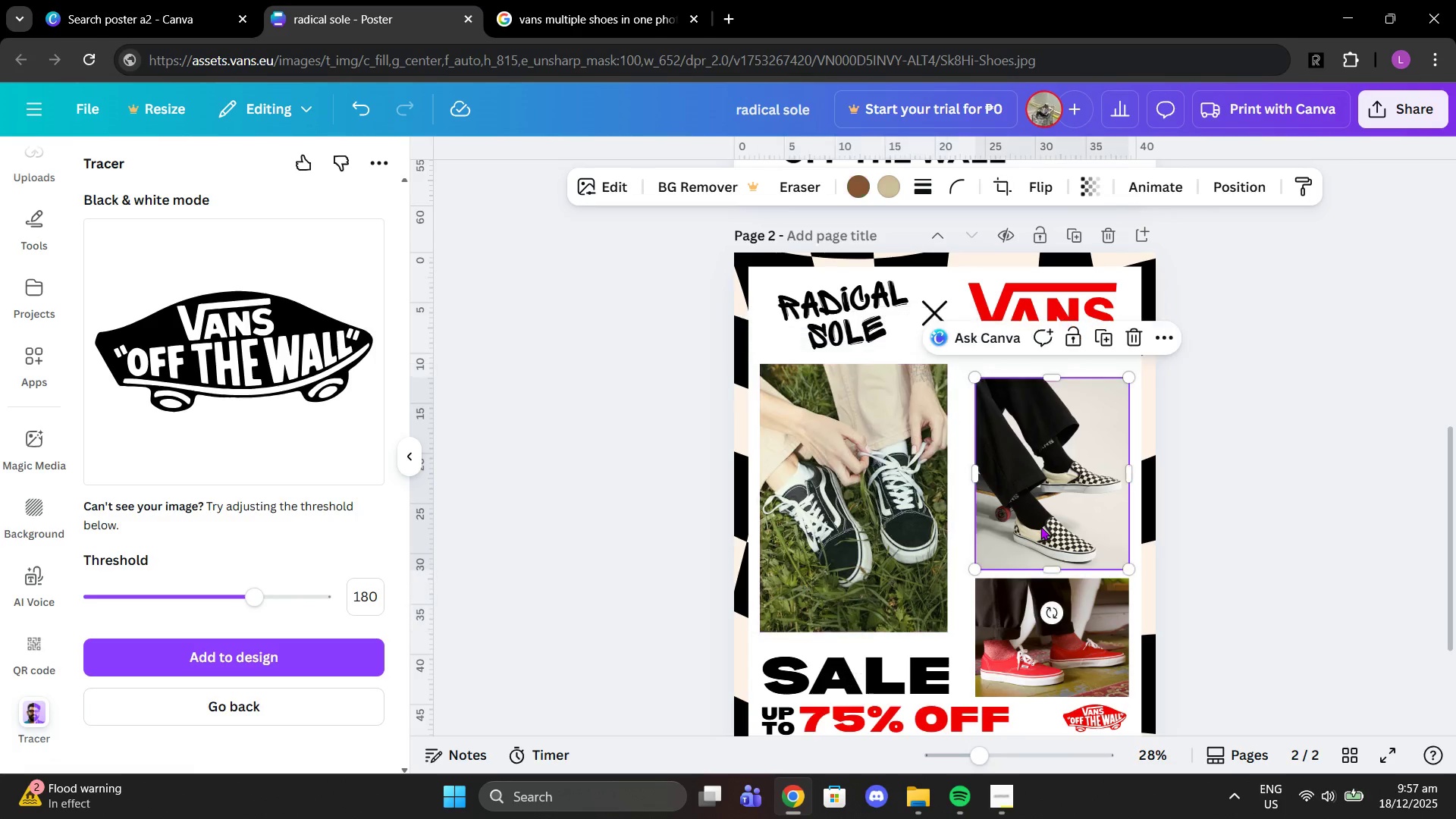 
left_click_drag(start_coordinate=[1040, 526], to_coordinate=[1039, 513])
 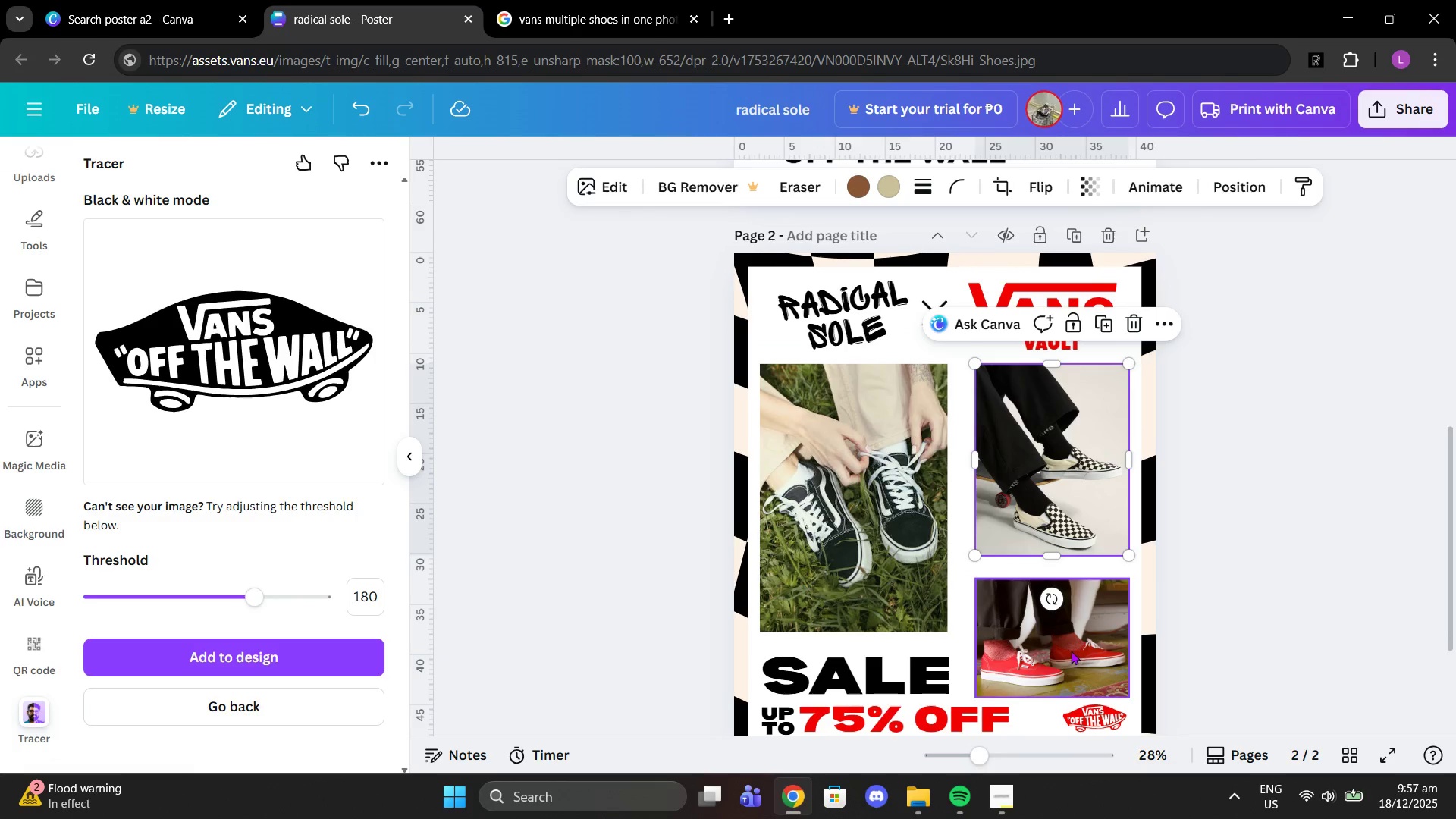 
scroll: coordinate [1071, 651], scroll_direction: down, amount: 1.0
 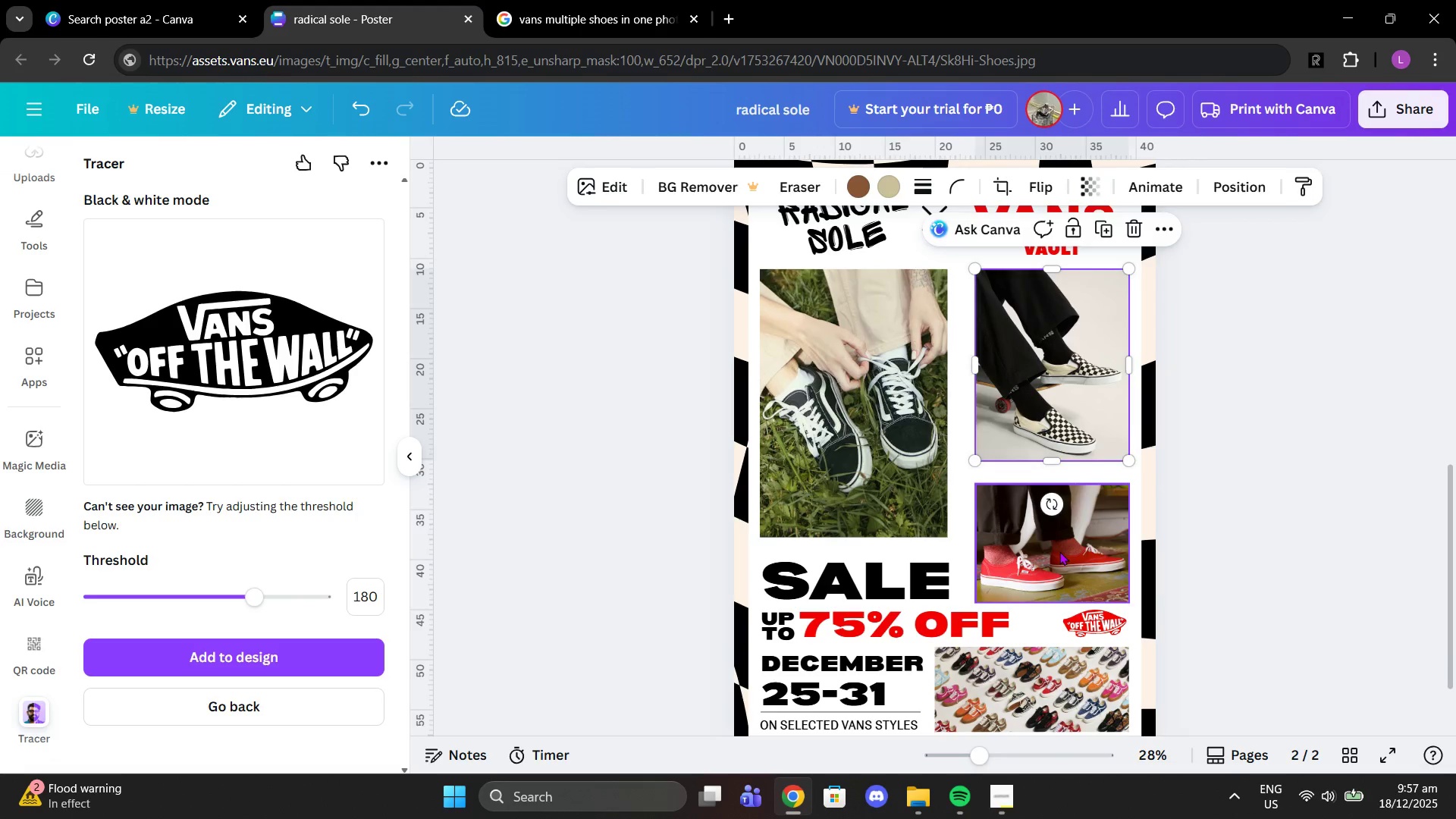 
left_click_drag(start_coordinate=[1059, 551], to_coordinate=[1059, 544])
 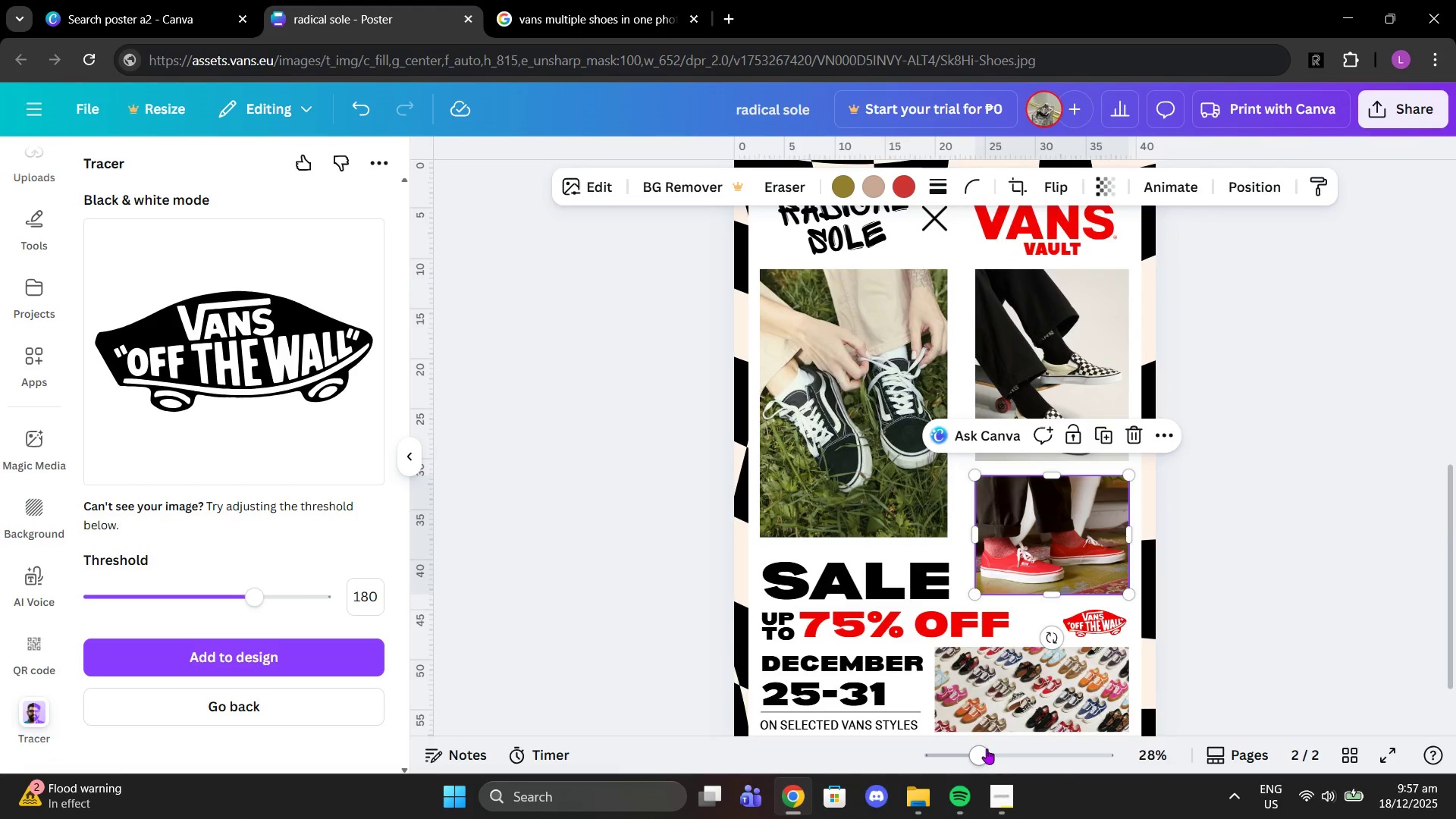 
left_click_drag(start_coordinate=[987, 748], to_coordinate=[996, 748])
 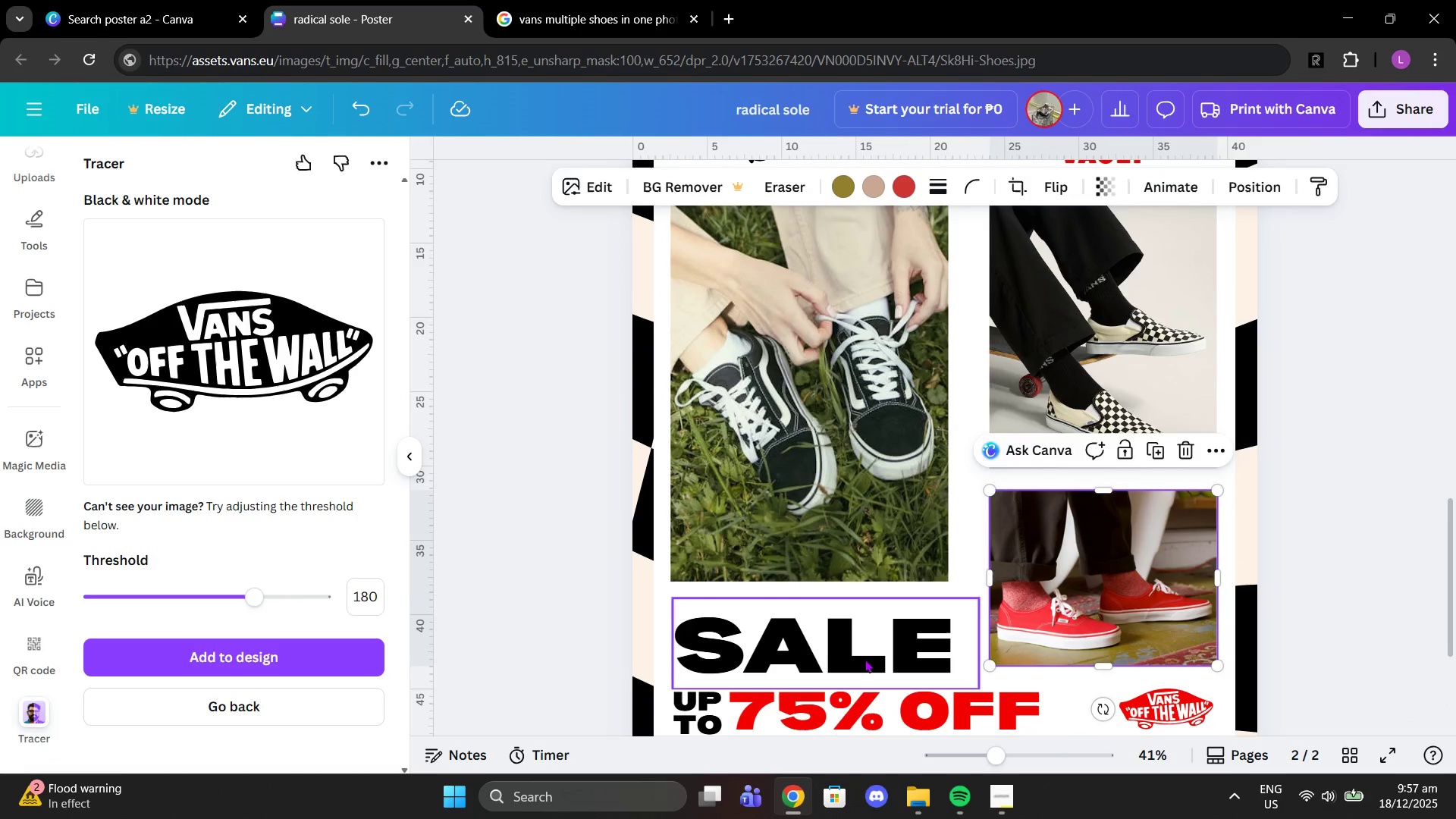 
left_click_drag(start_coordinate=[864, 658], to_coordinate=[861, 633])
 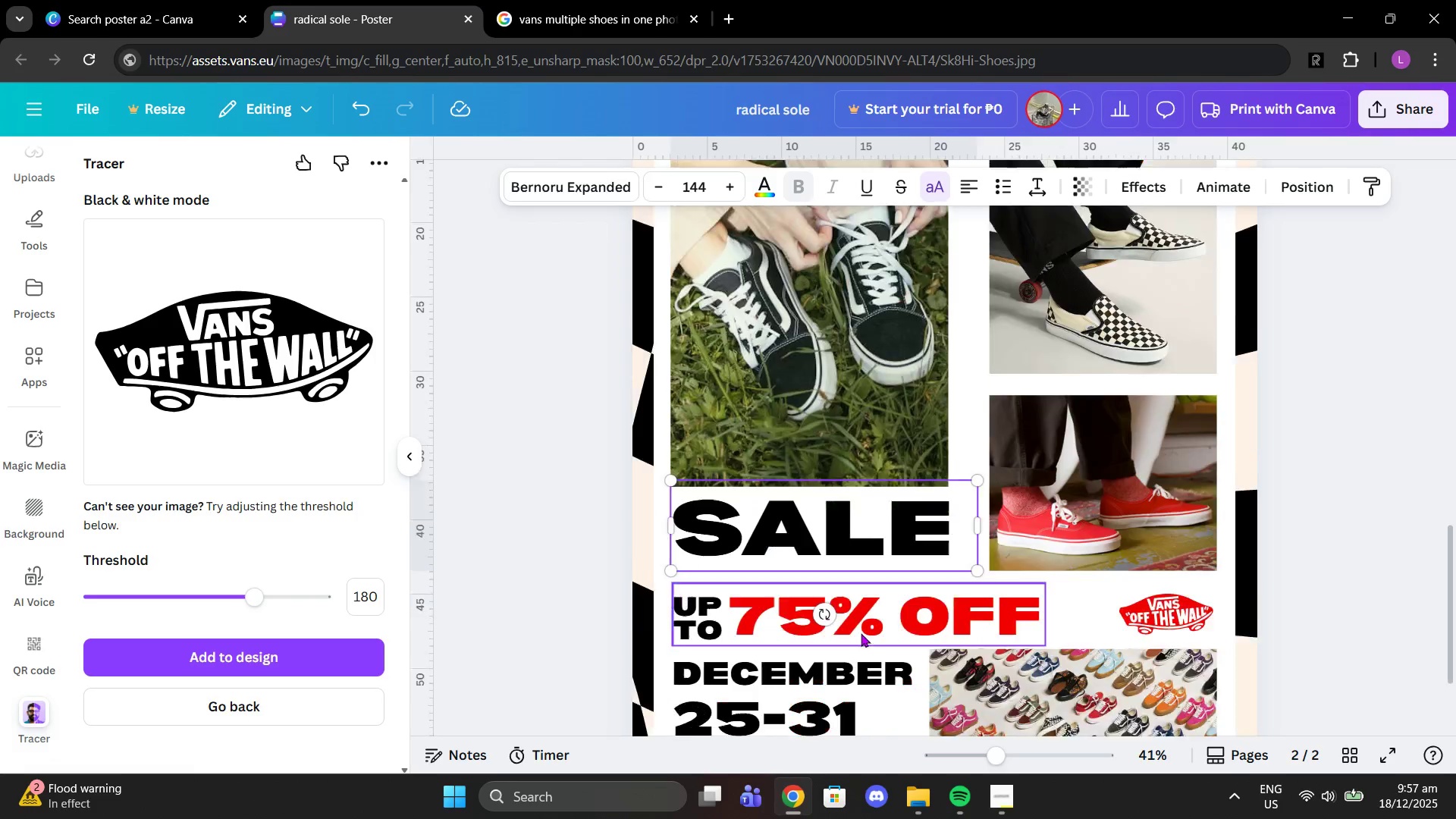 
scroll: coordinate [861, 633], scroll_direction: down, amount: 1.0
 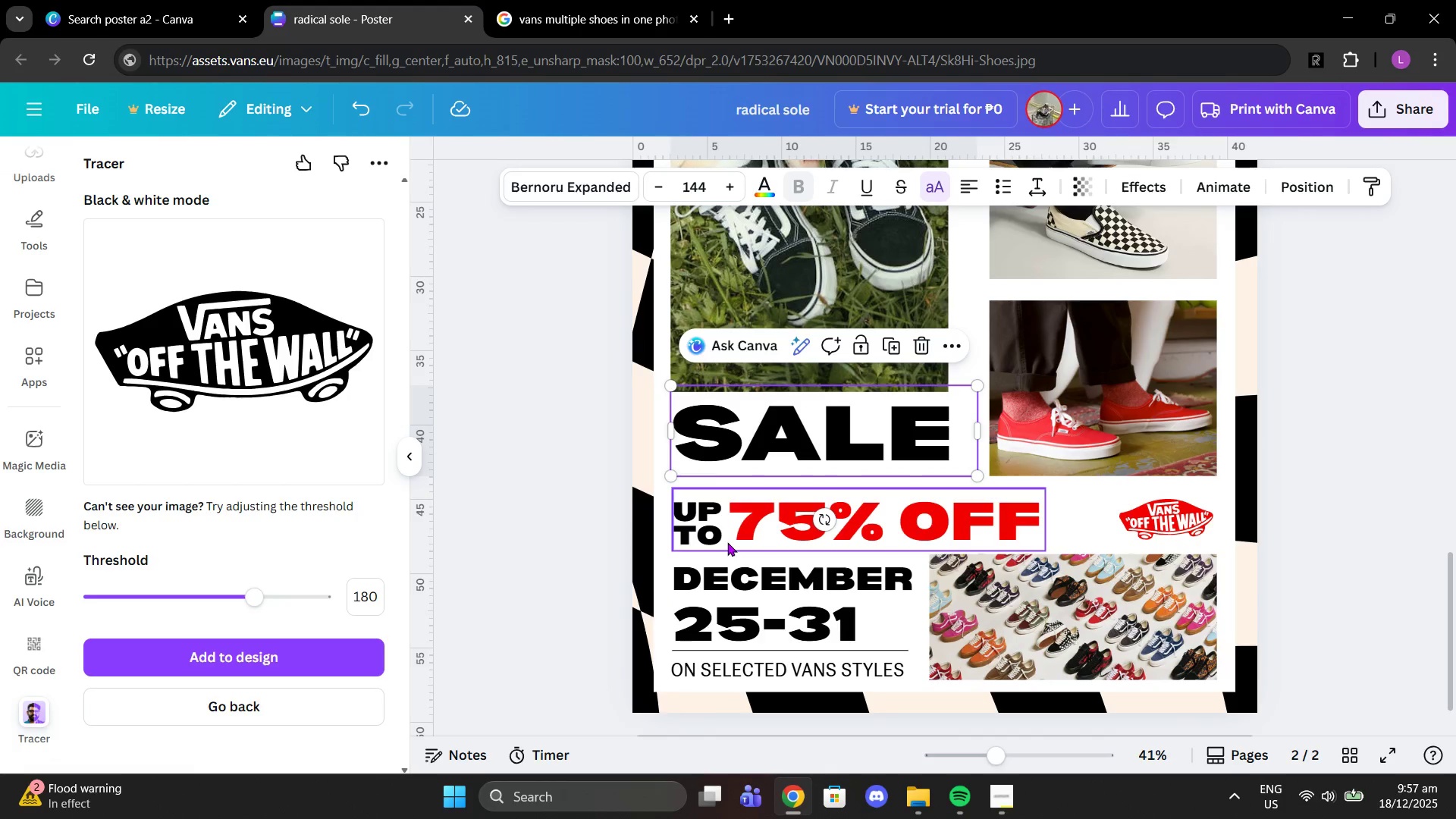 
left_click_drag(start_coordinate=[728, 534], to_coordinate=[728, 519])
 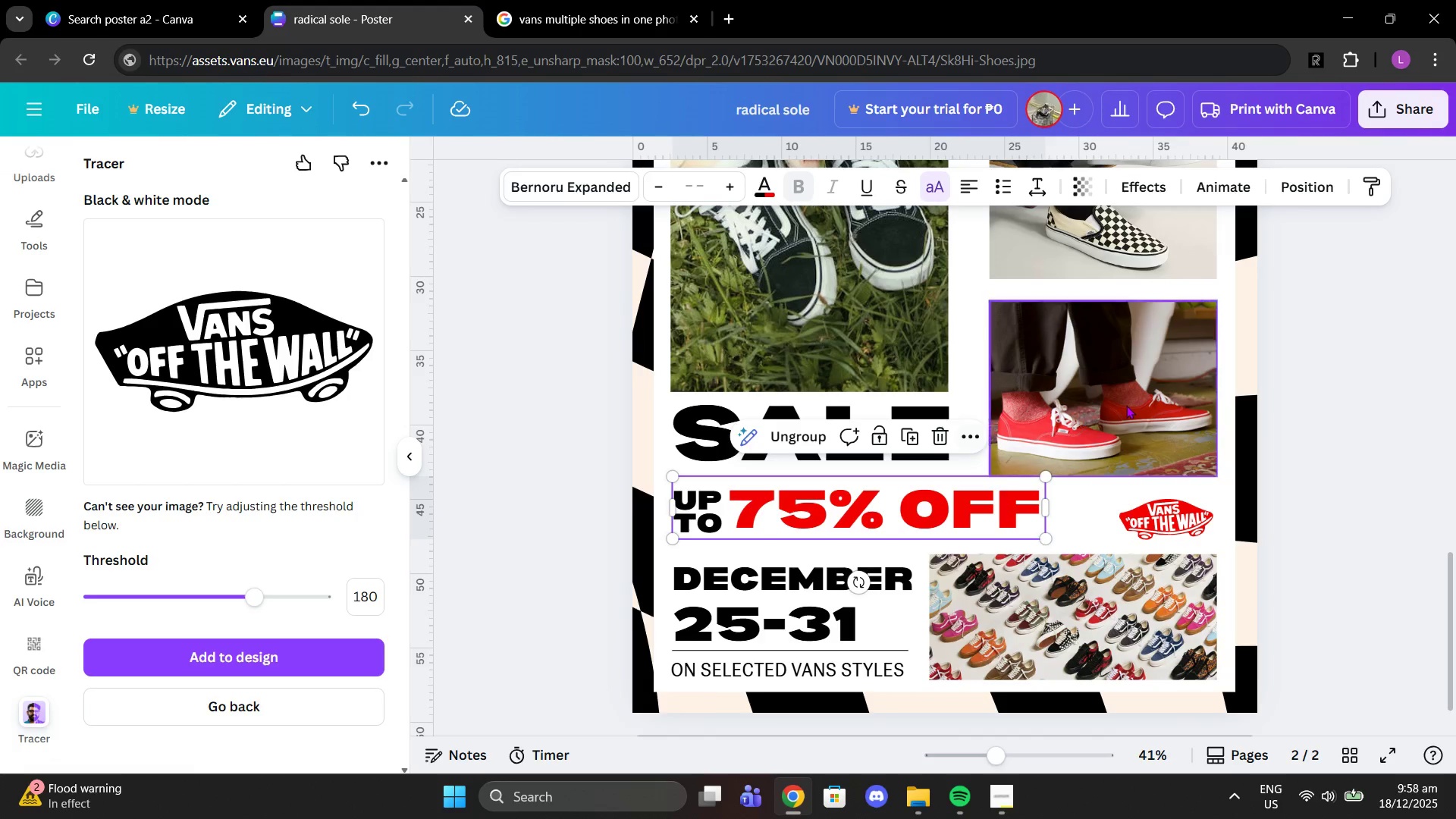 
left_click_drag(start_coordinate=[1126, 405], to_coordinate=[1124, 387])
 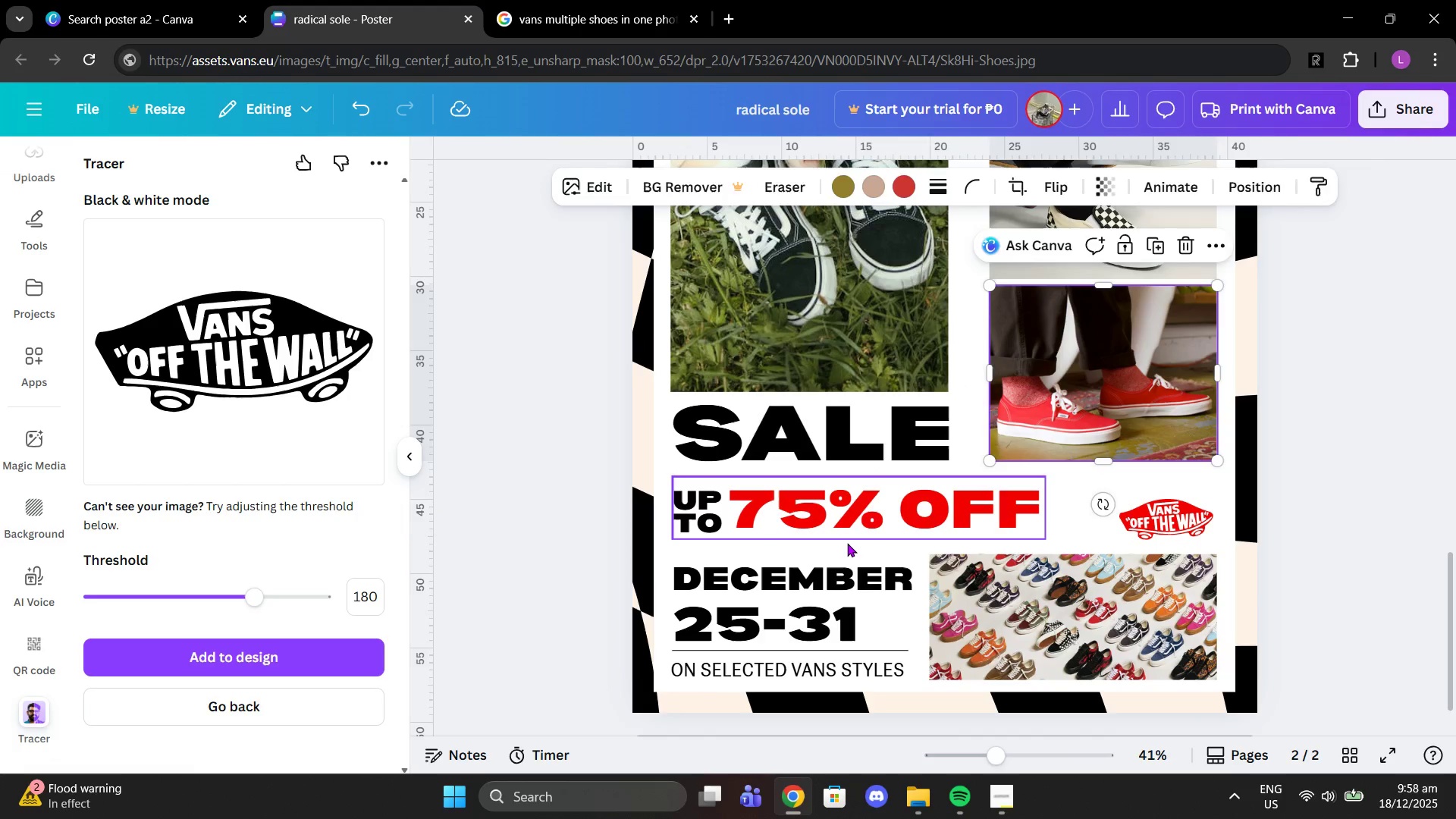 
left_click_drag(start_coordinate=[847, 543], to_coordinate=[847, 515])
 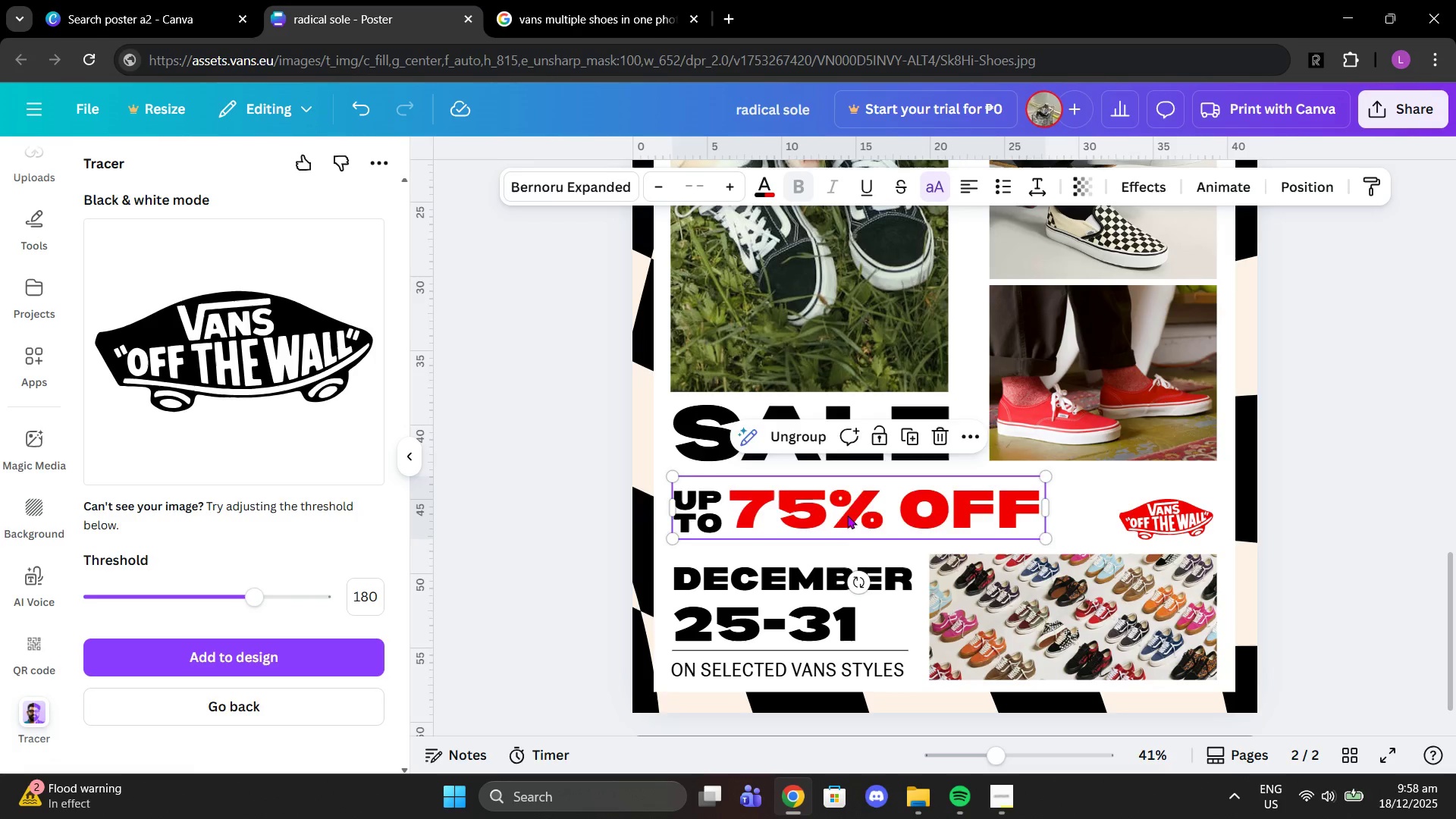 
left_click_drag(start_coordinate=[847, 515], to_coordinate=[849, 498])
 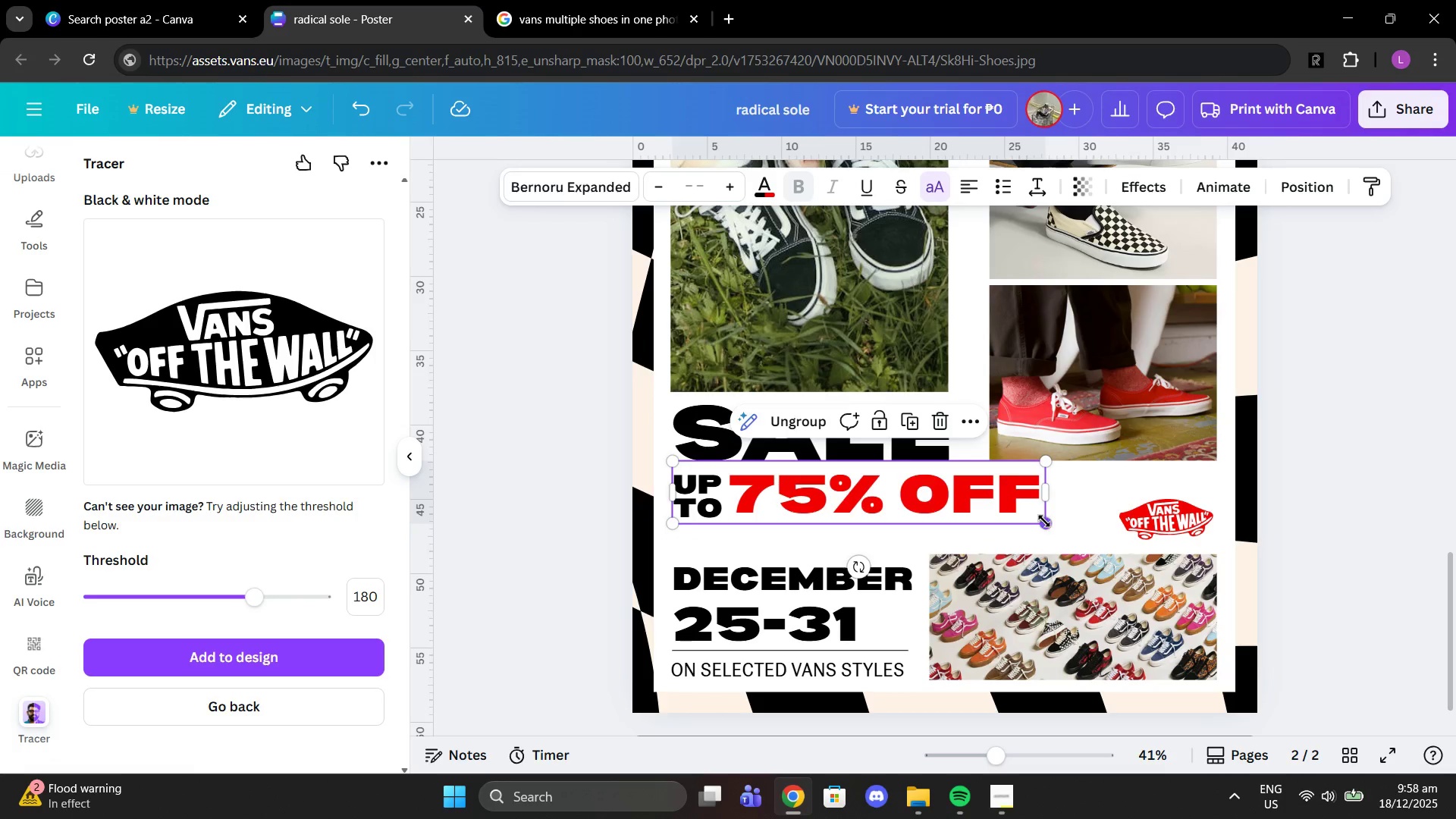 
left_click_drag(start_coordinate=[1044, 521], to_coordinate=[1113, 563])
 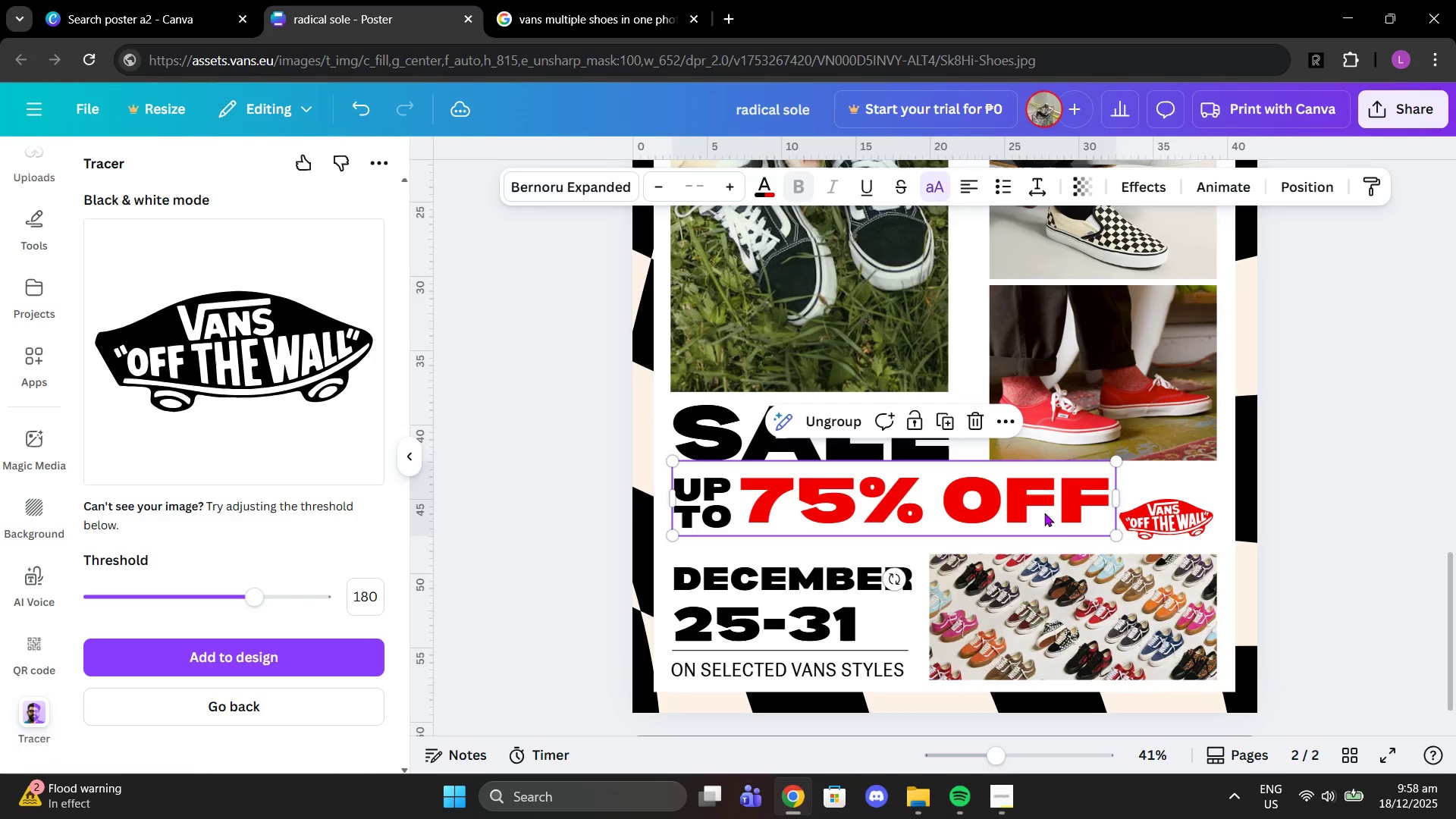 
left_click_drag(start_coordinate=[1044, 513], to_coordinate=[1045, 516])
 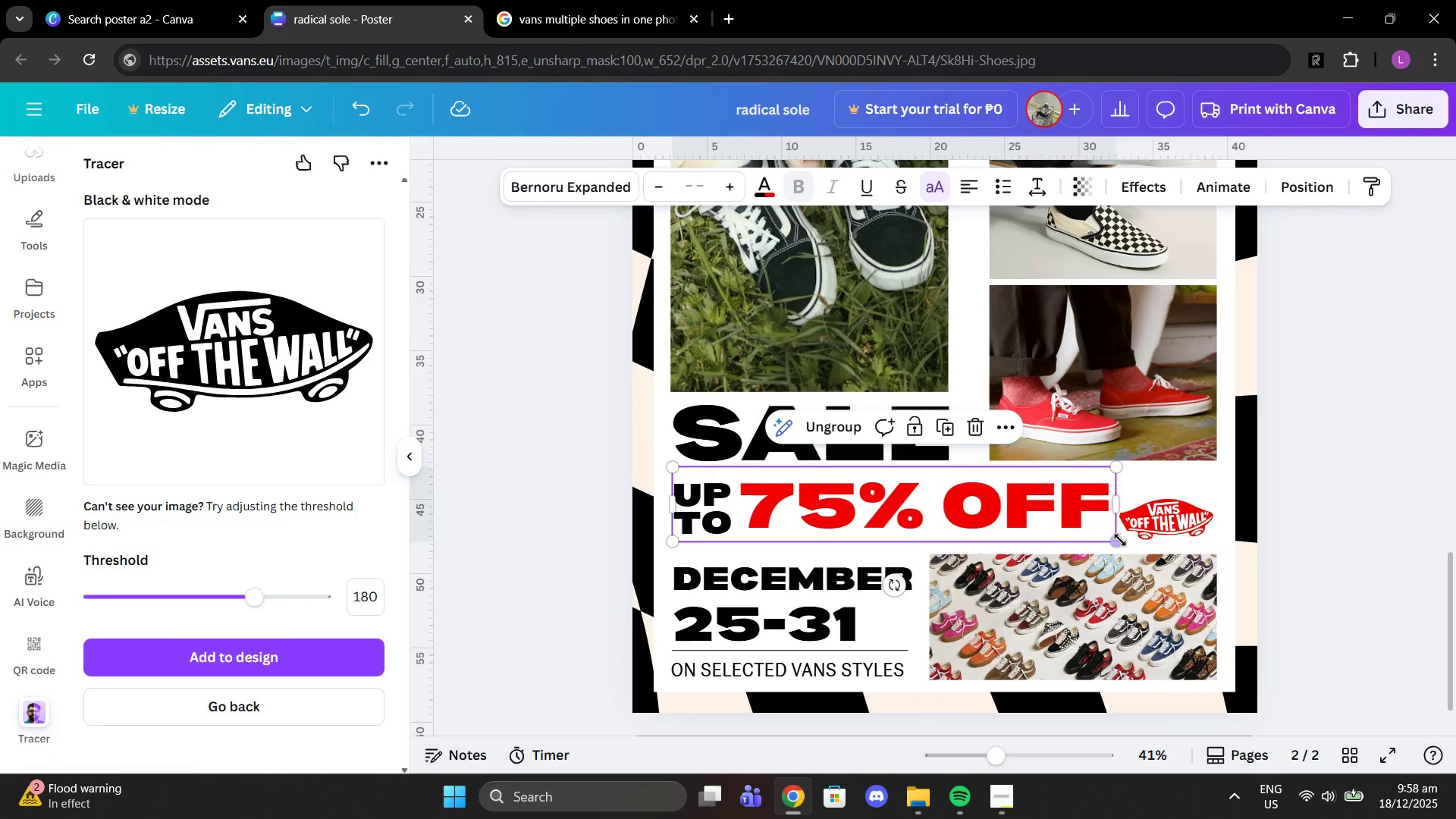 
left_click_drag(start_coordinate=[1120, 540], to_coordinate=[1112, 548])
 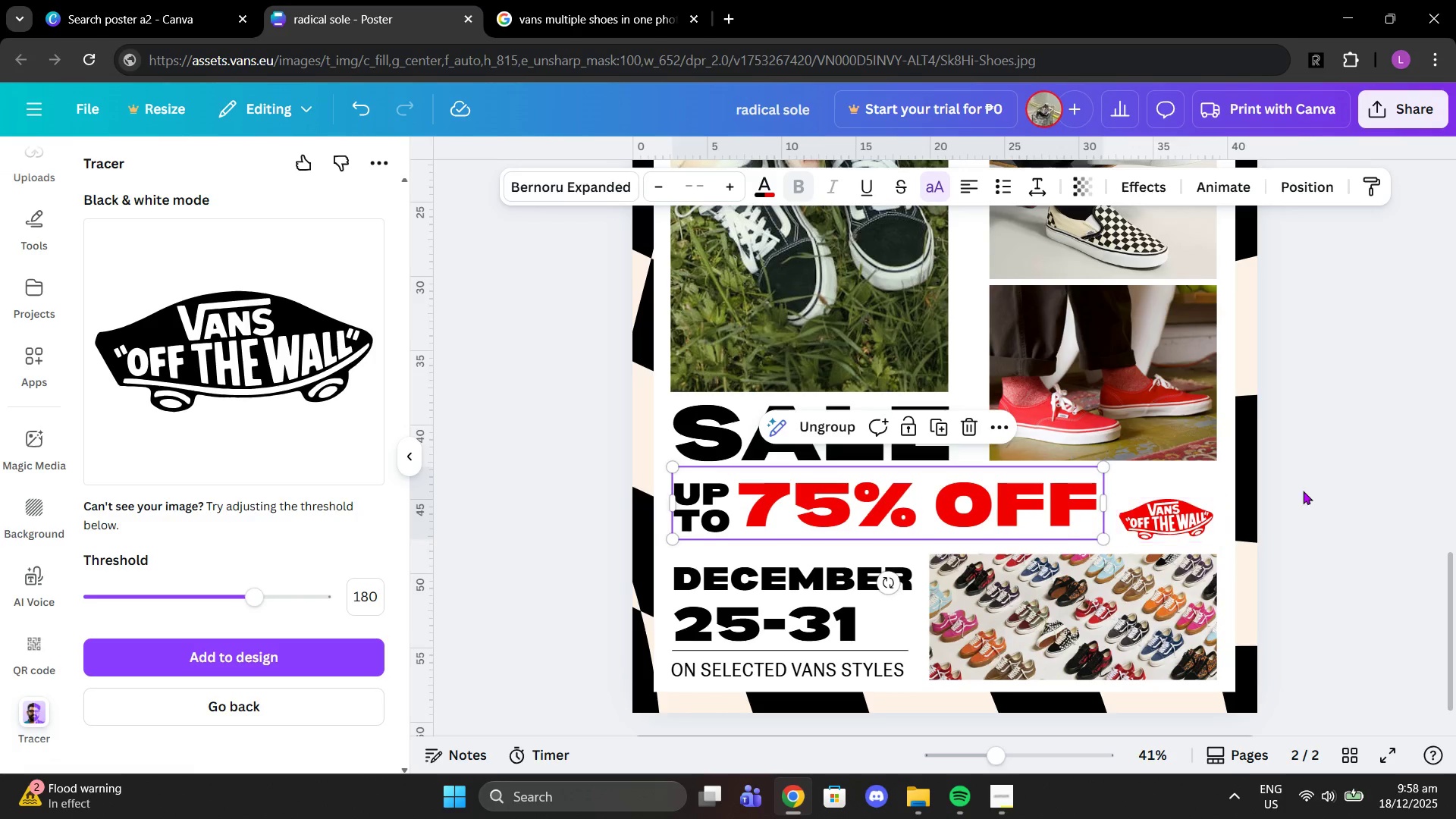 
left_click([1303, 491])
 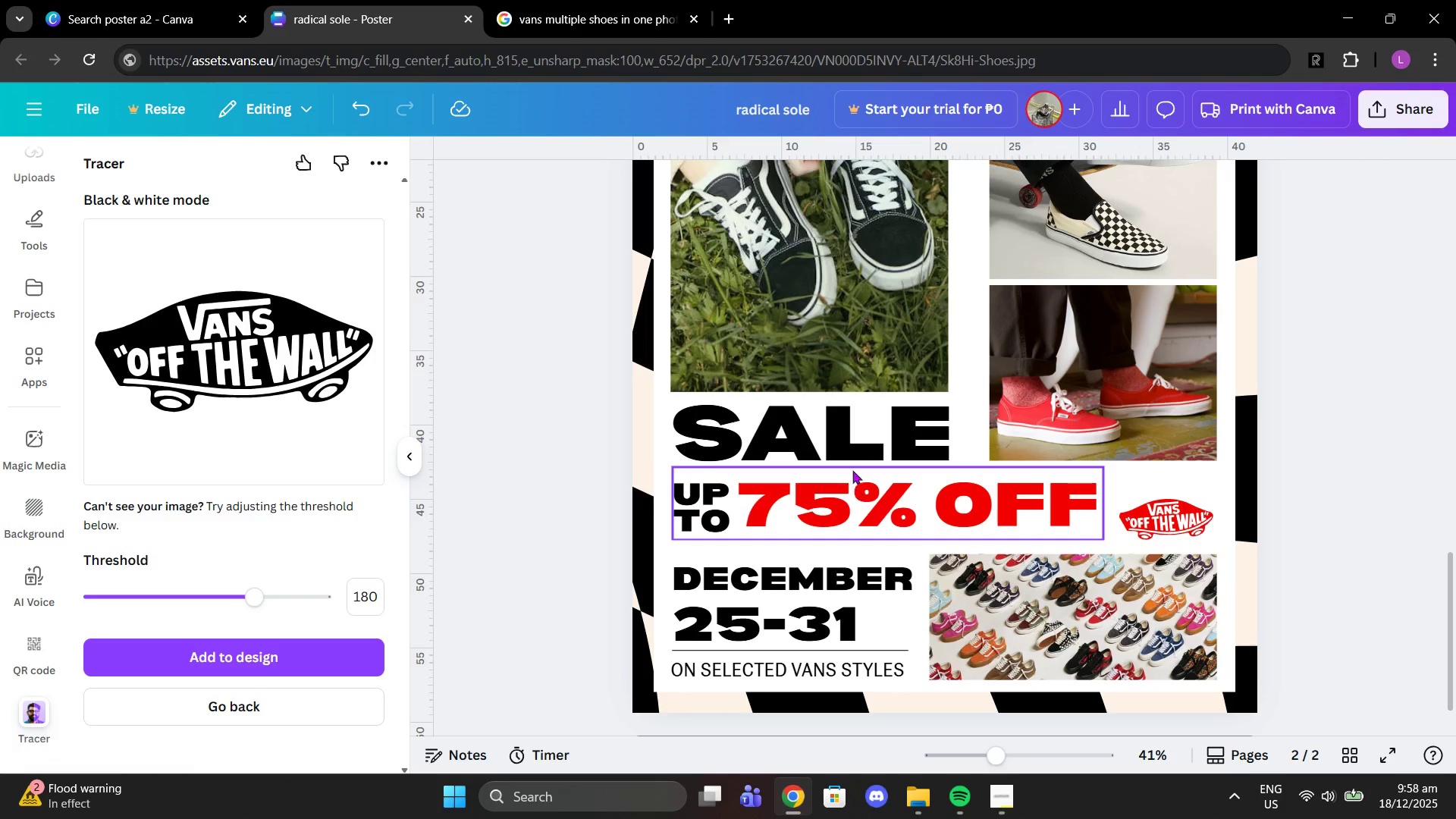 
left_click([850, 443])
 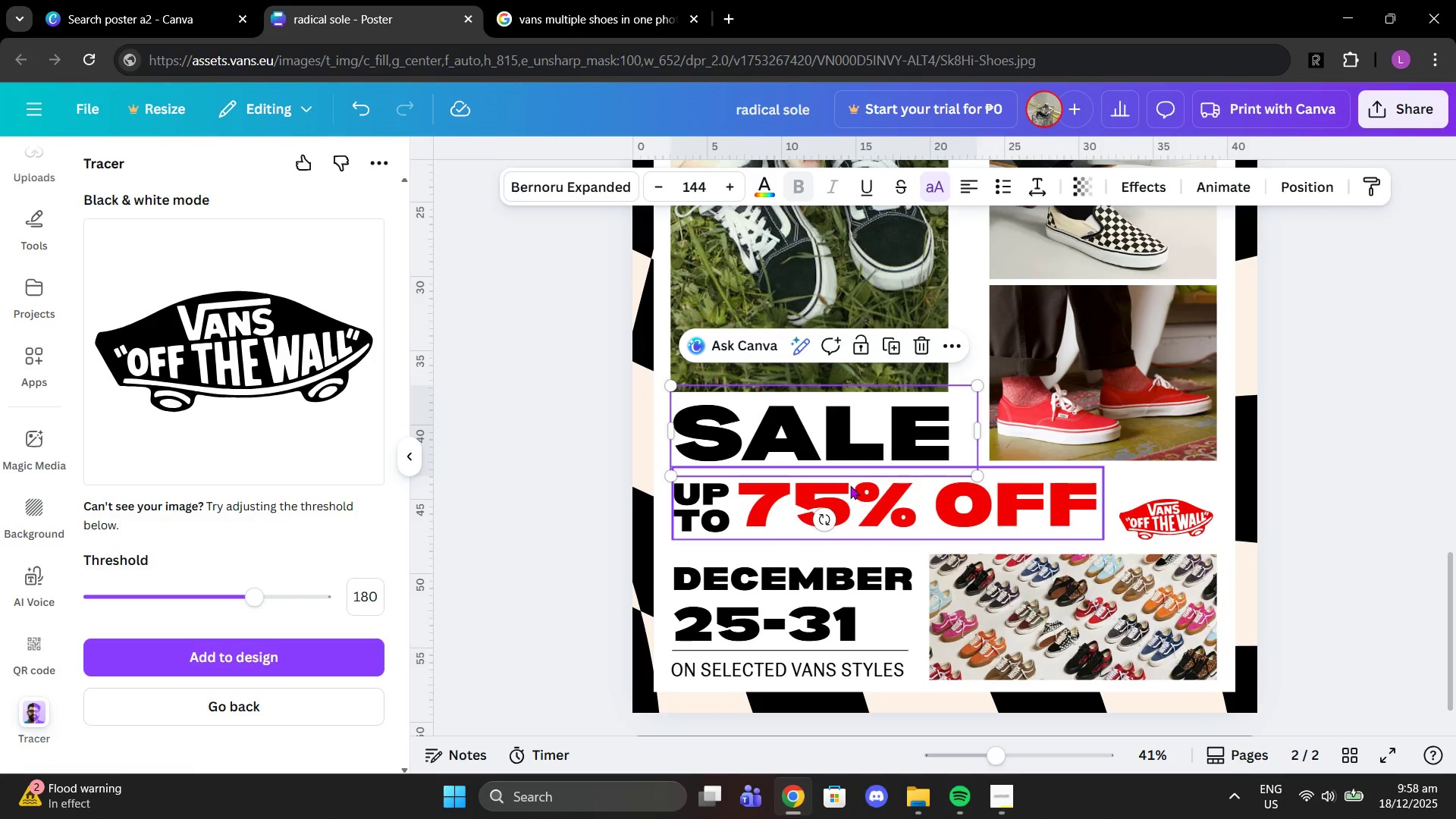 
left_click([850, 485])
 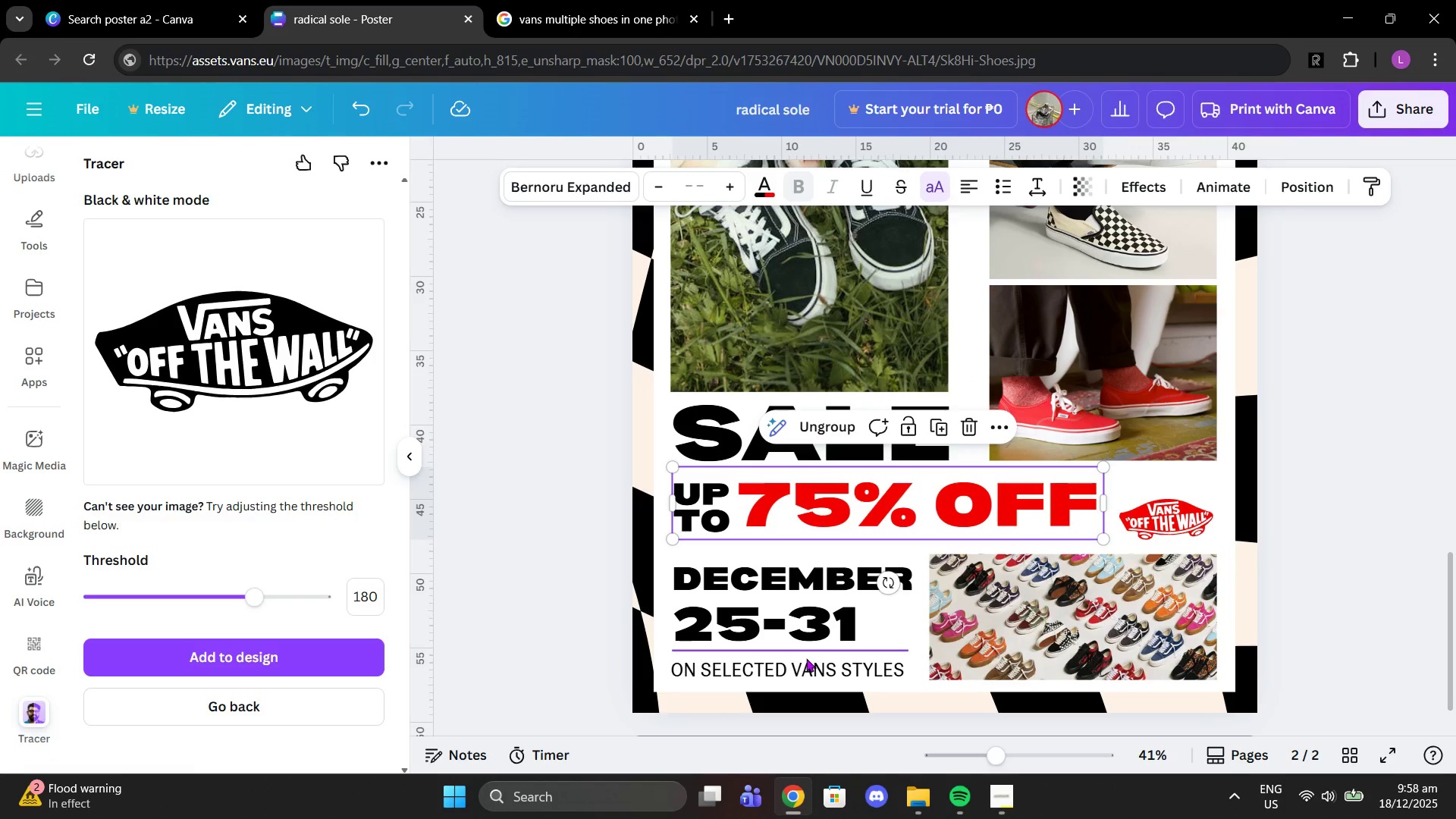 
left_click_drag(start_coordinate=[792, 585], to_coordinate=[792, 568])
 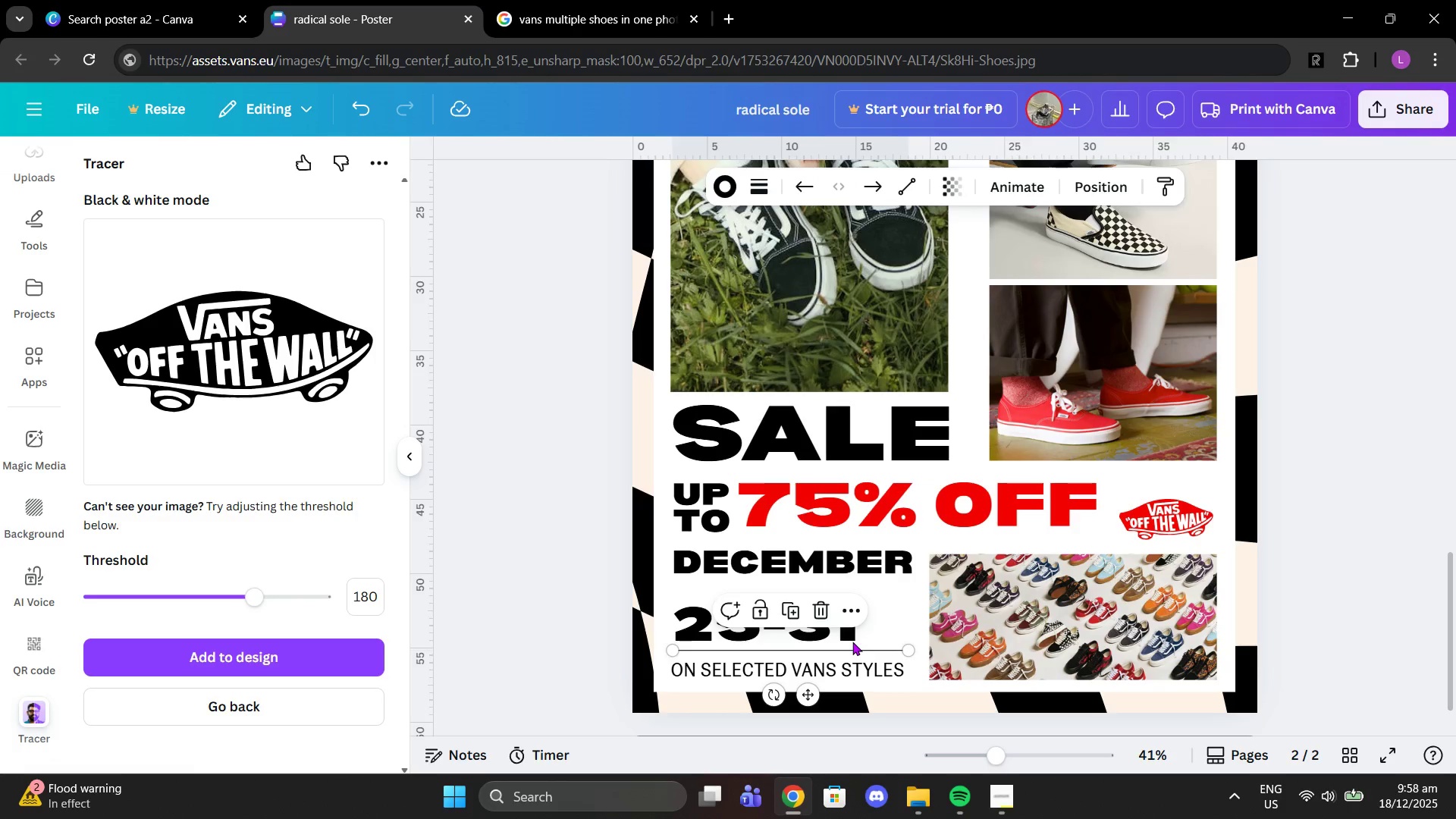 
left_click([852, 642])
 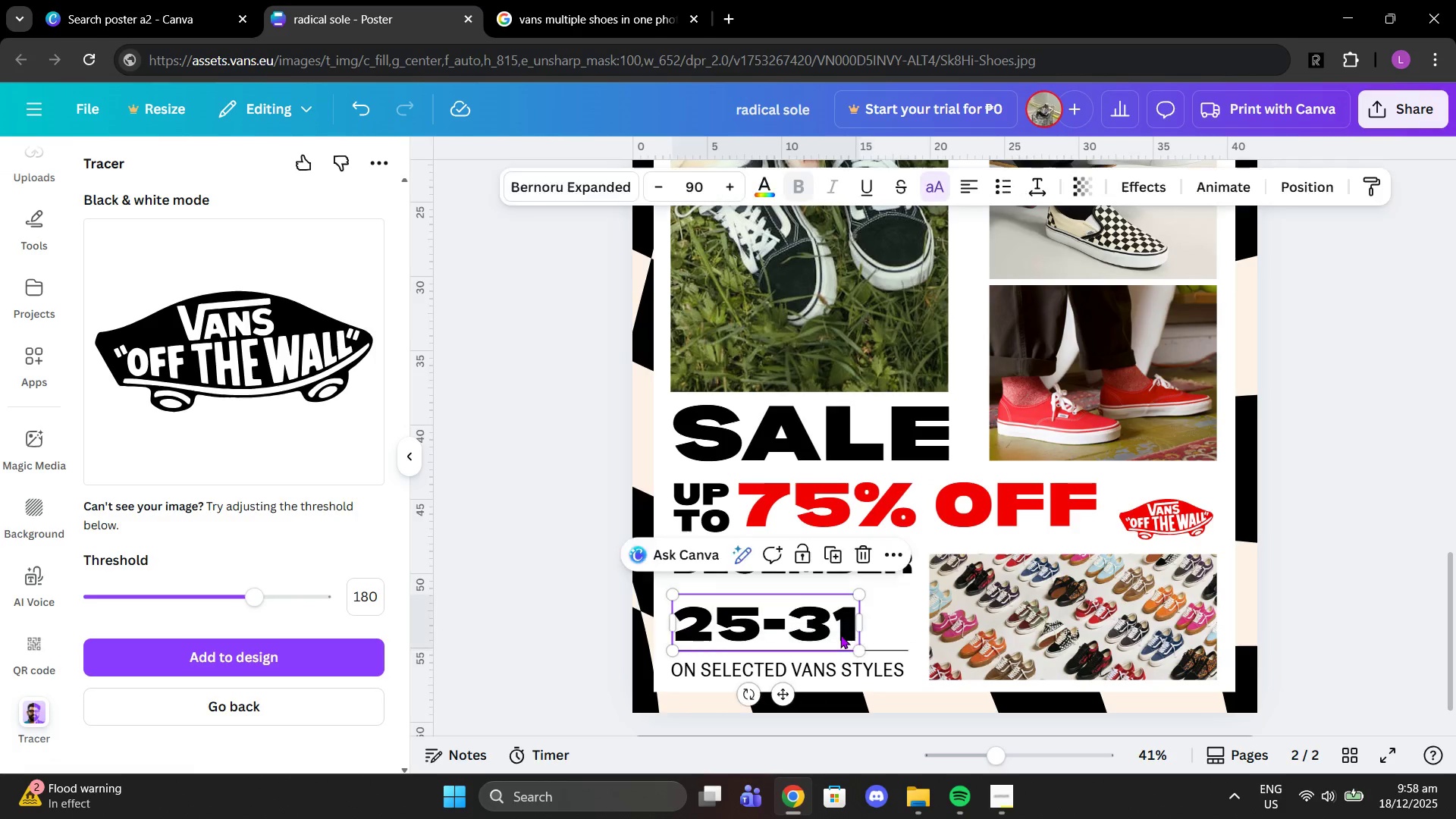 
left_click_drag(start_coordinate=[840, 635], to_coordinate=[837, 617])
 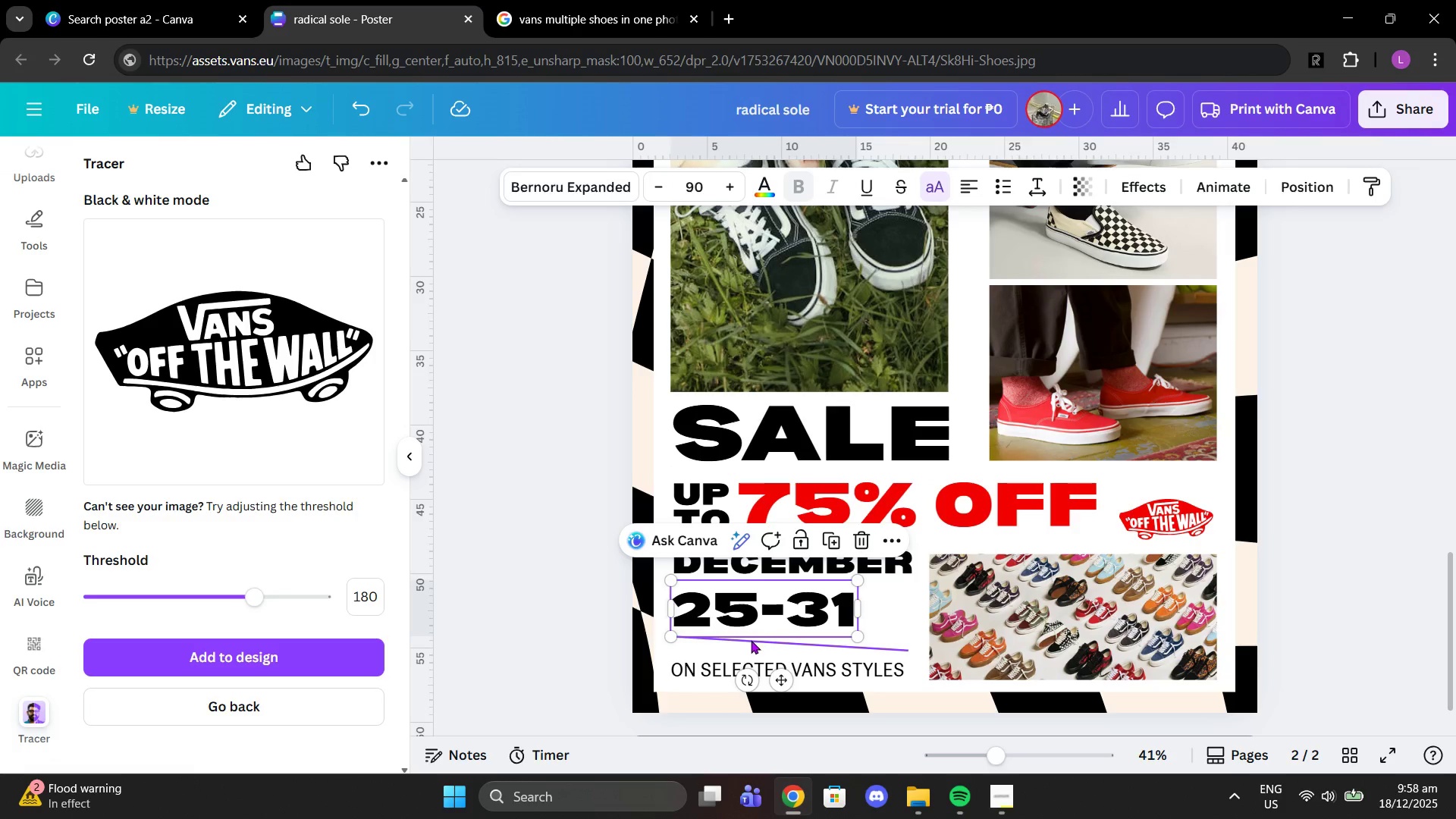 
left_click([751, 647])
 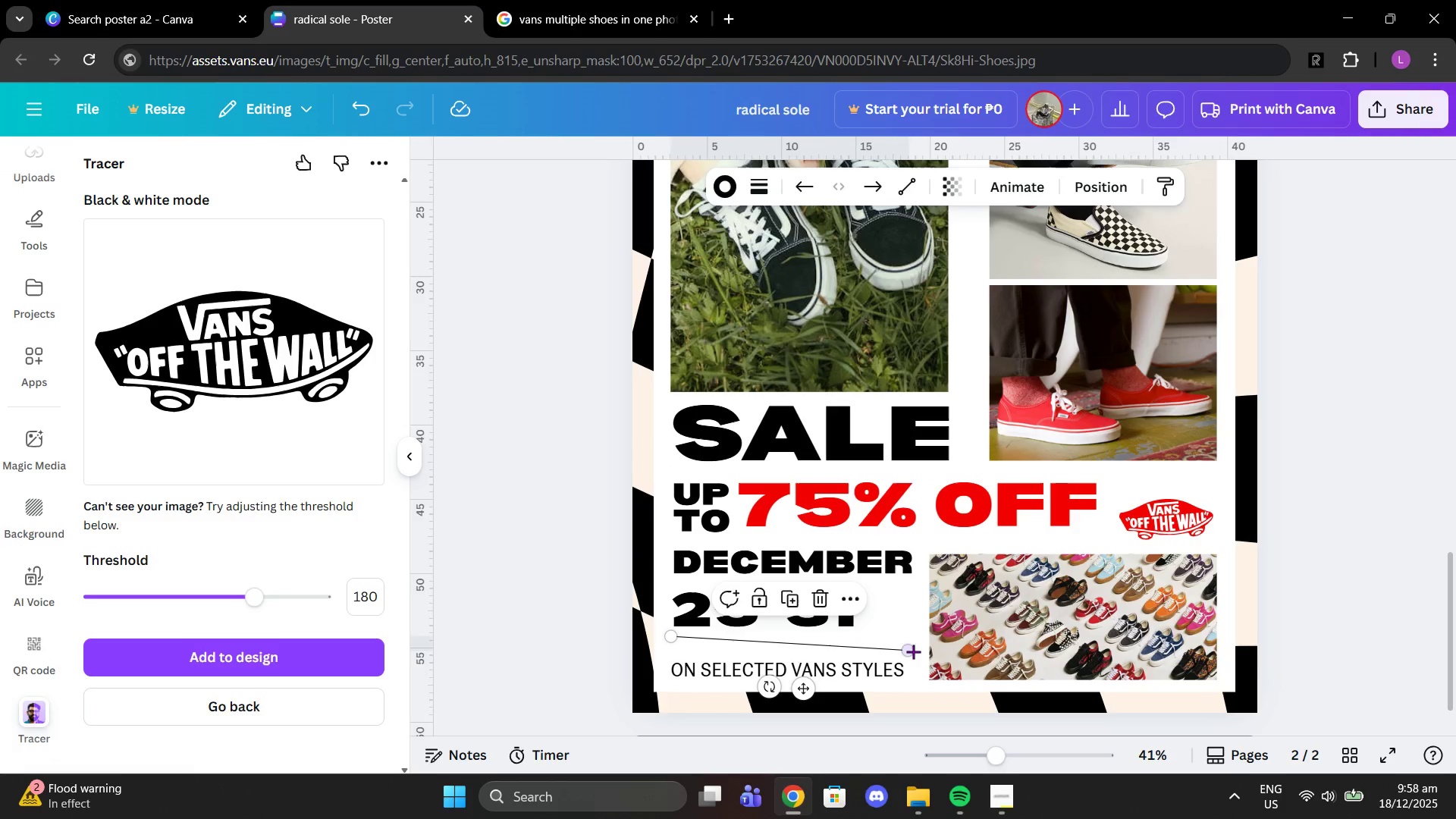 
left_click_drag(start_coordinate=[908, 651], to_coordinate=[910, 631])
 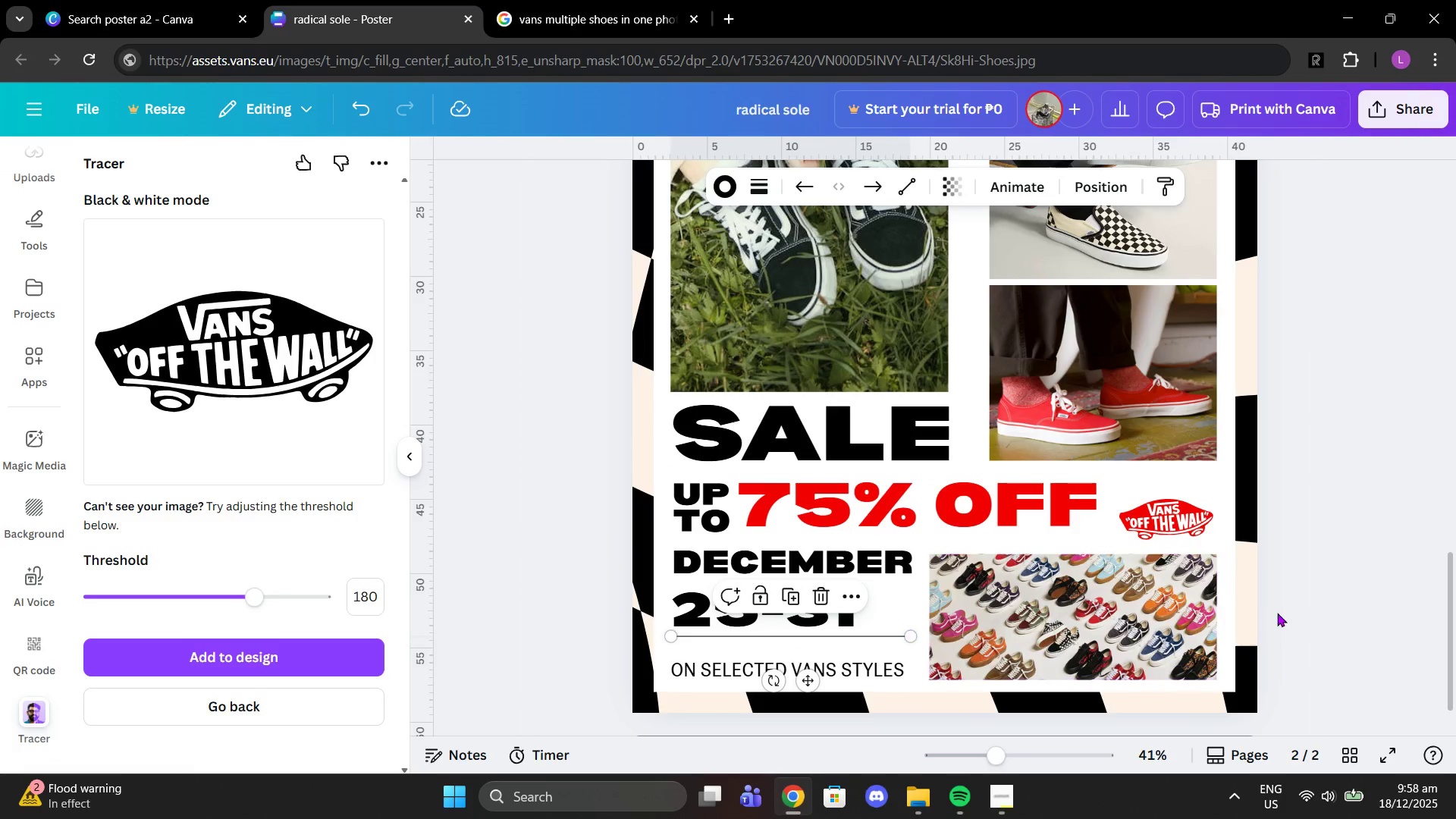 
left_click([1277, 613])
 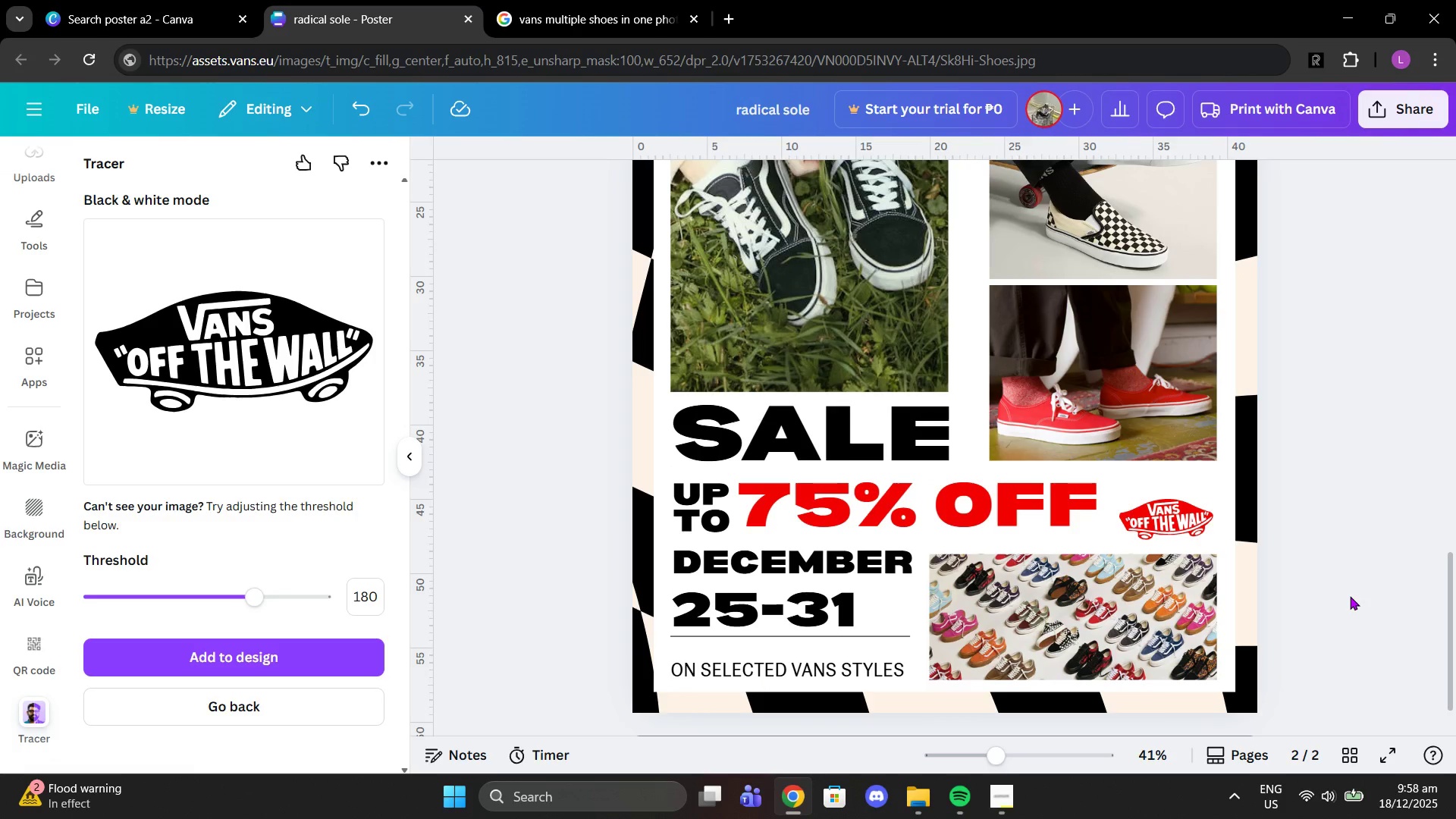 
scroll: coordinate [1350, 596], scroll_direction: down, amount: 1.0
 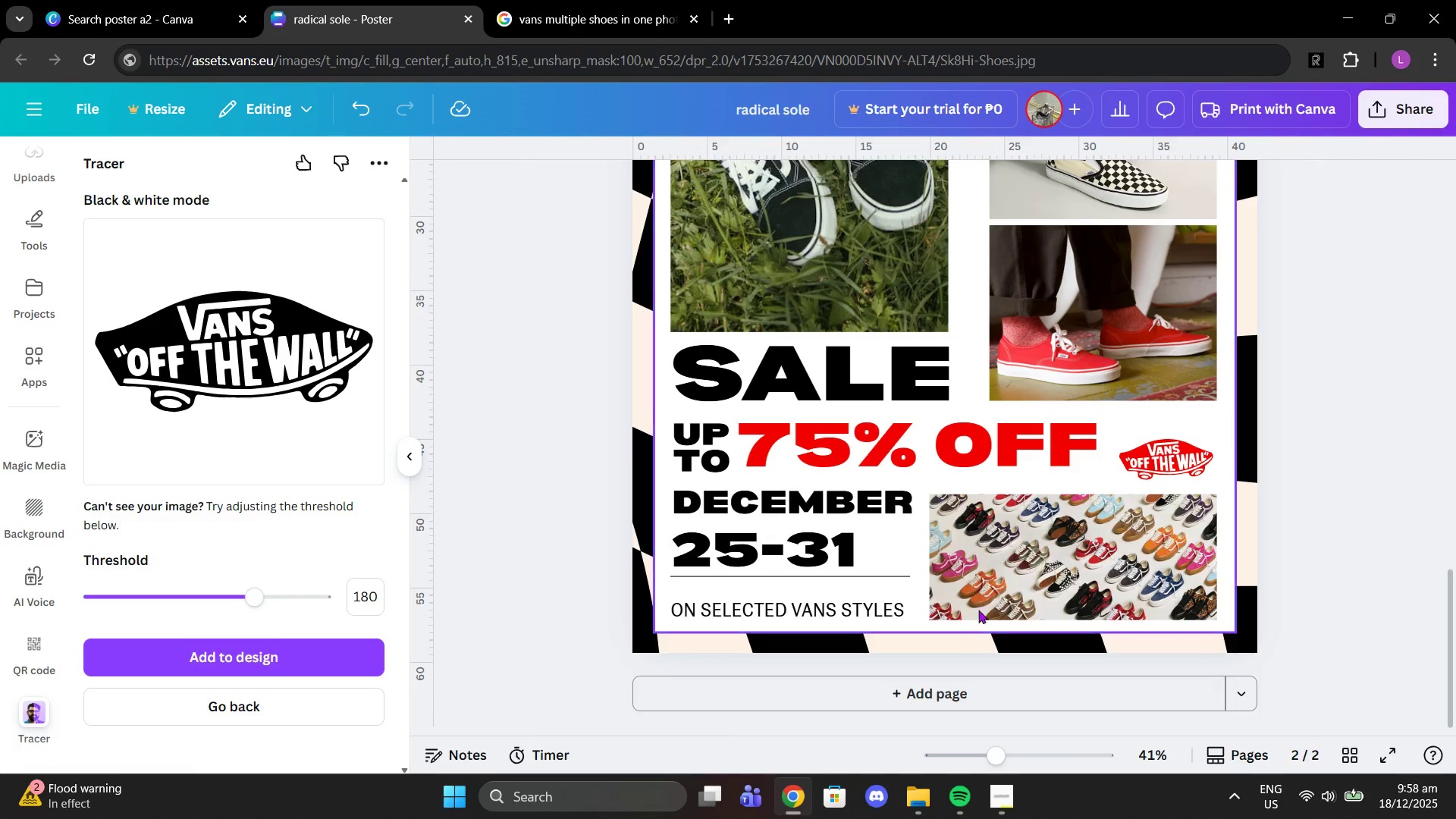 
left_click([994, 594])
 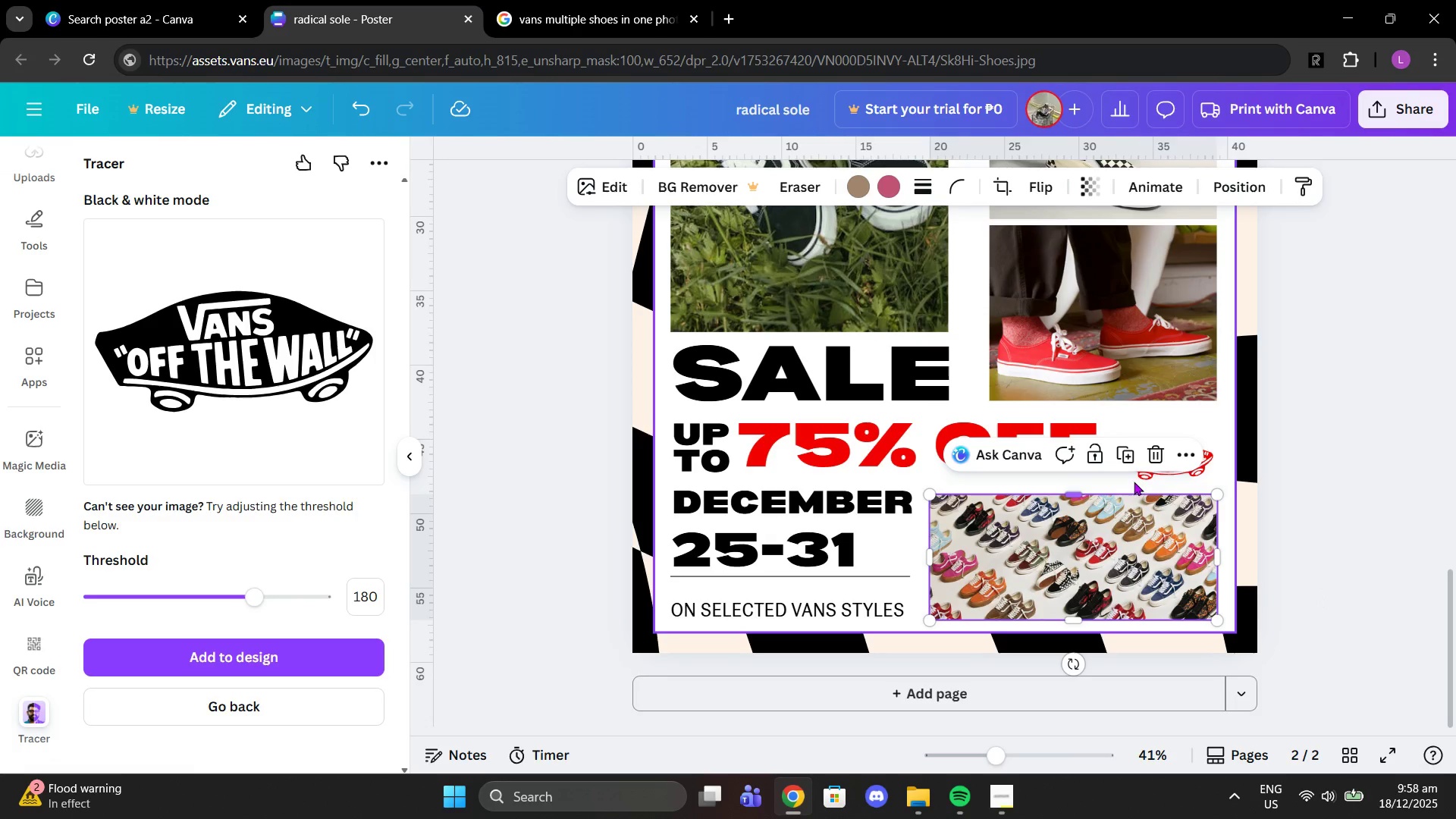 
left_click([1208, 477])
 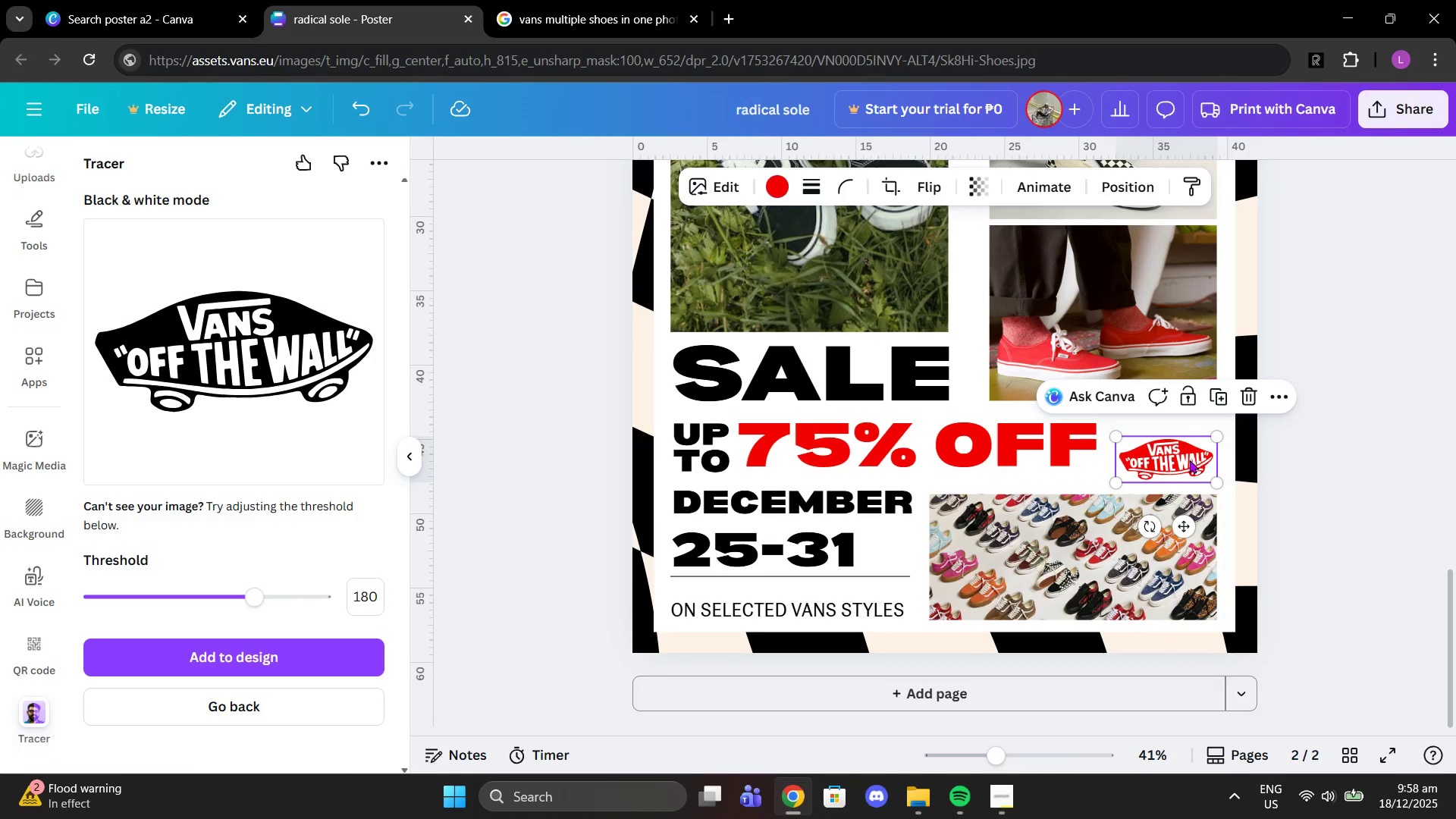 
left_click_drag(start_coordinate=[1189, 460], to_coordinate=[1185, 442])
 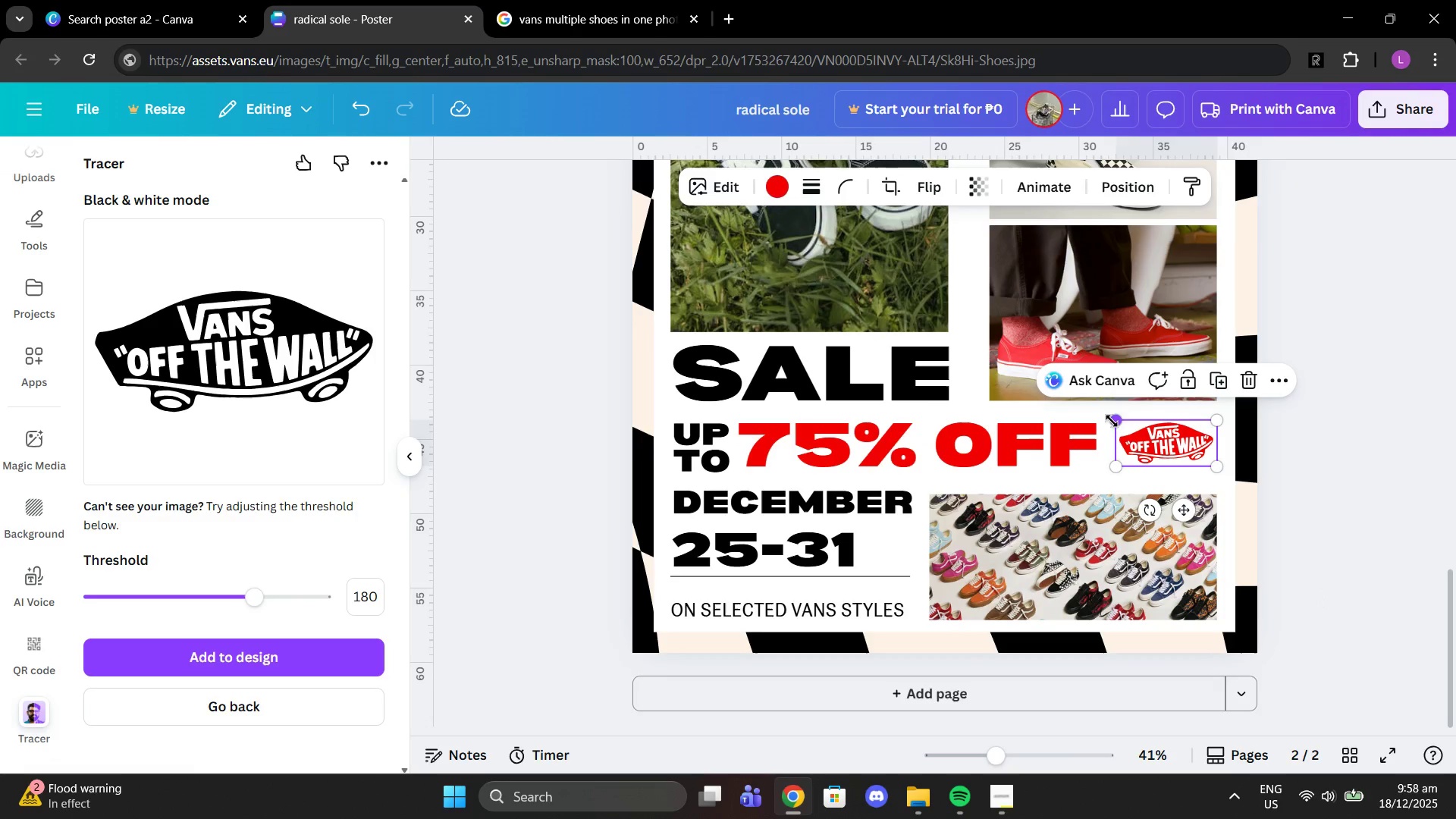 
left_click_drag(start_coordinate=[1112, 421], to_coordinate=[1119, 423])
 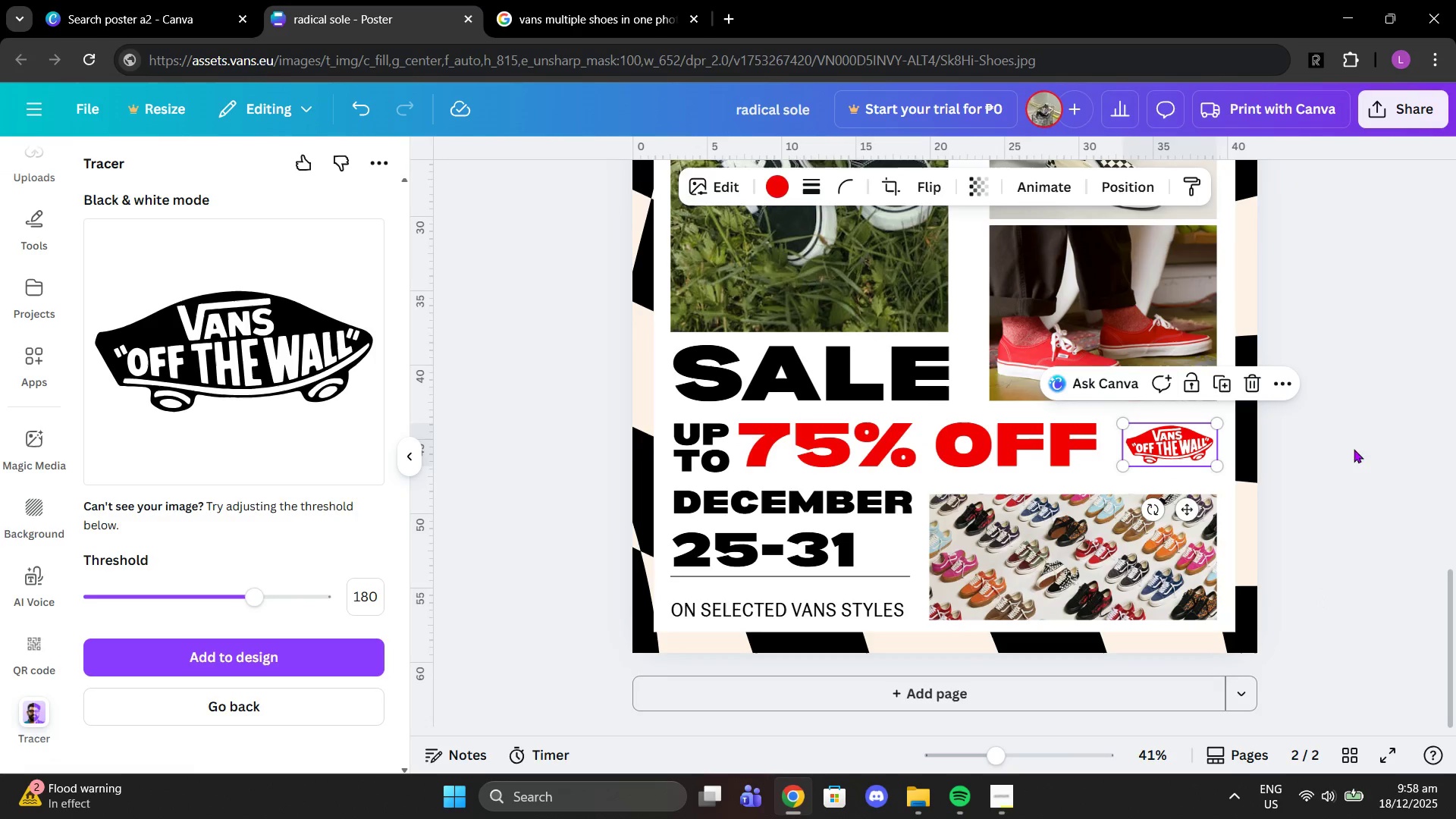 
left_click([1366, 445])
 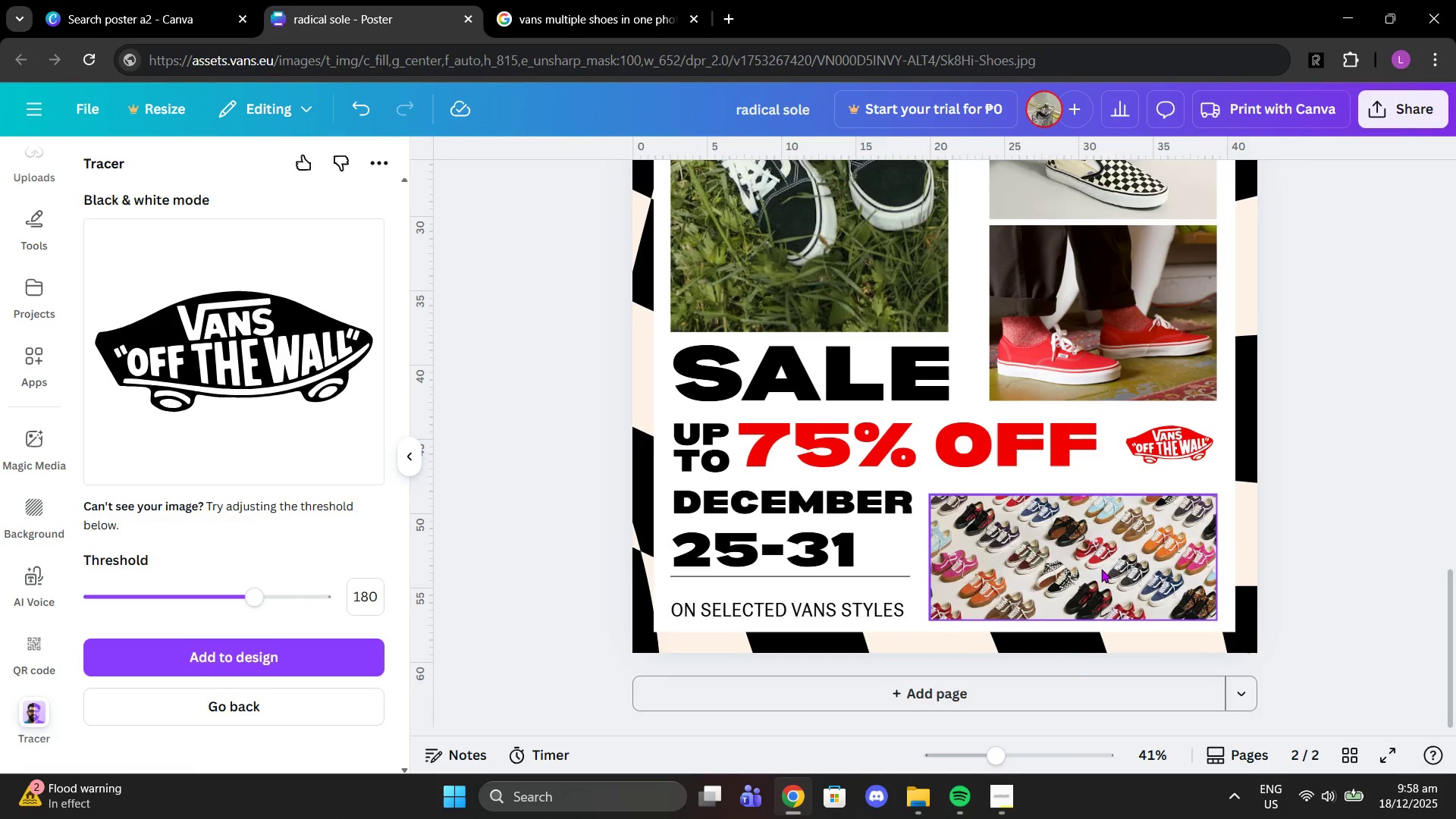 
left_click([1101, 569])
 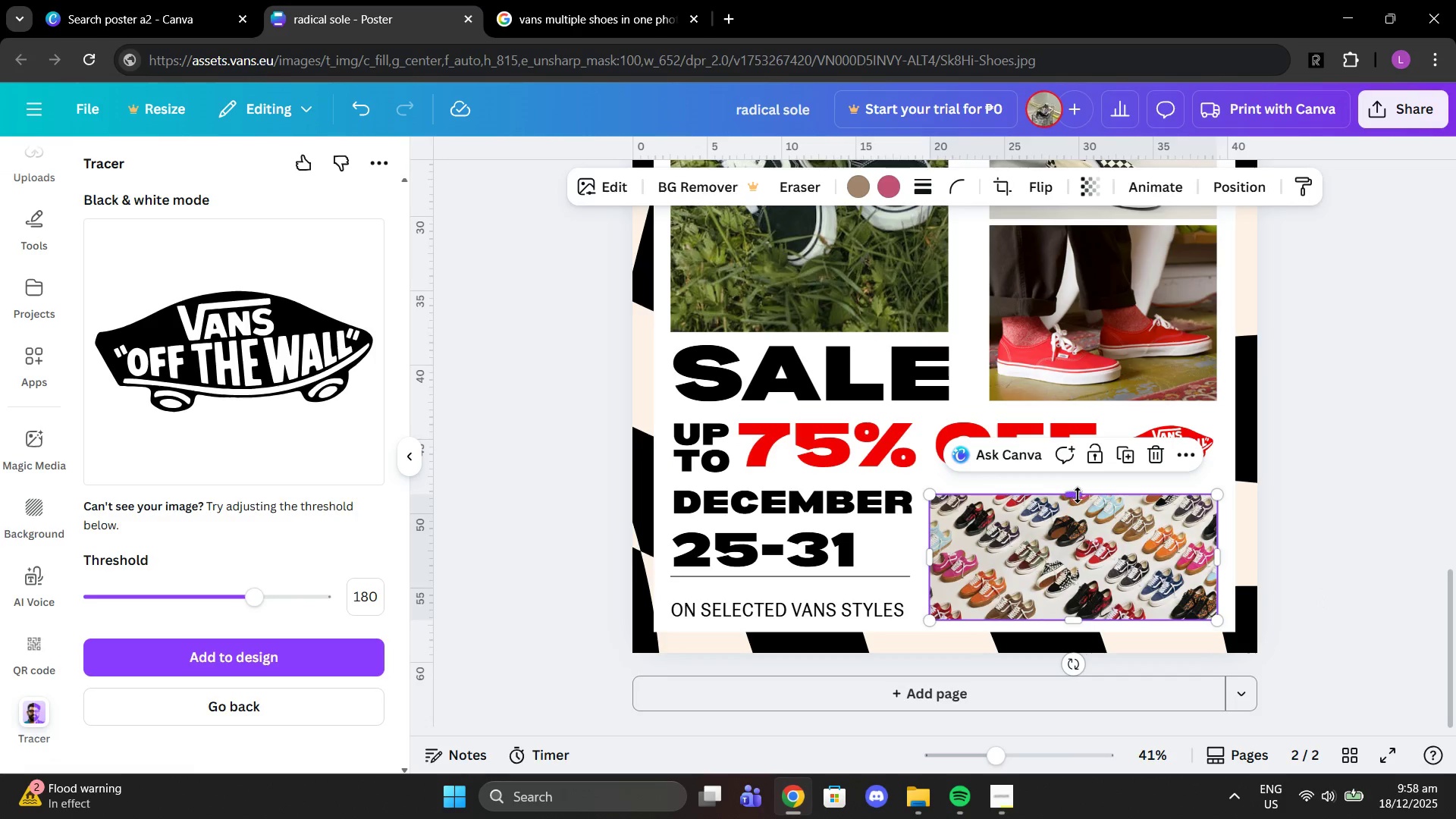 
left_click_drag(start_coordinate=[1078, 495], to_coordinate=[1078, 479])
 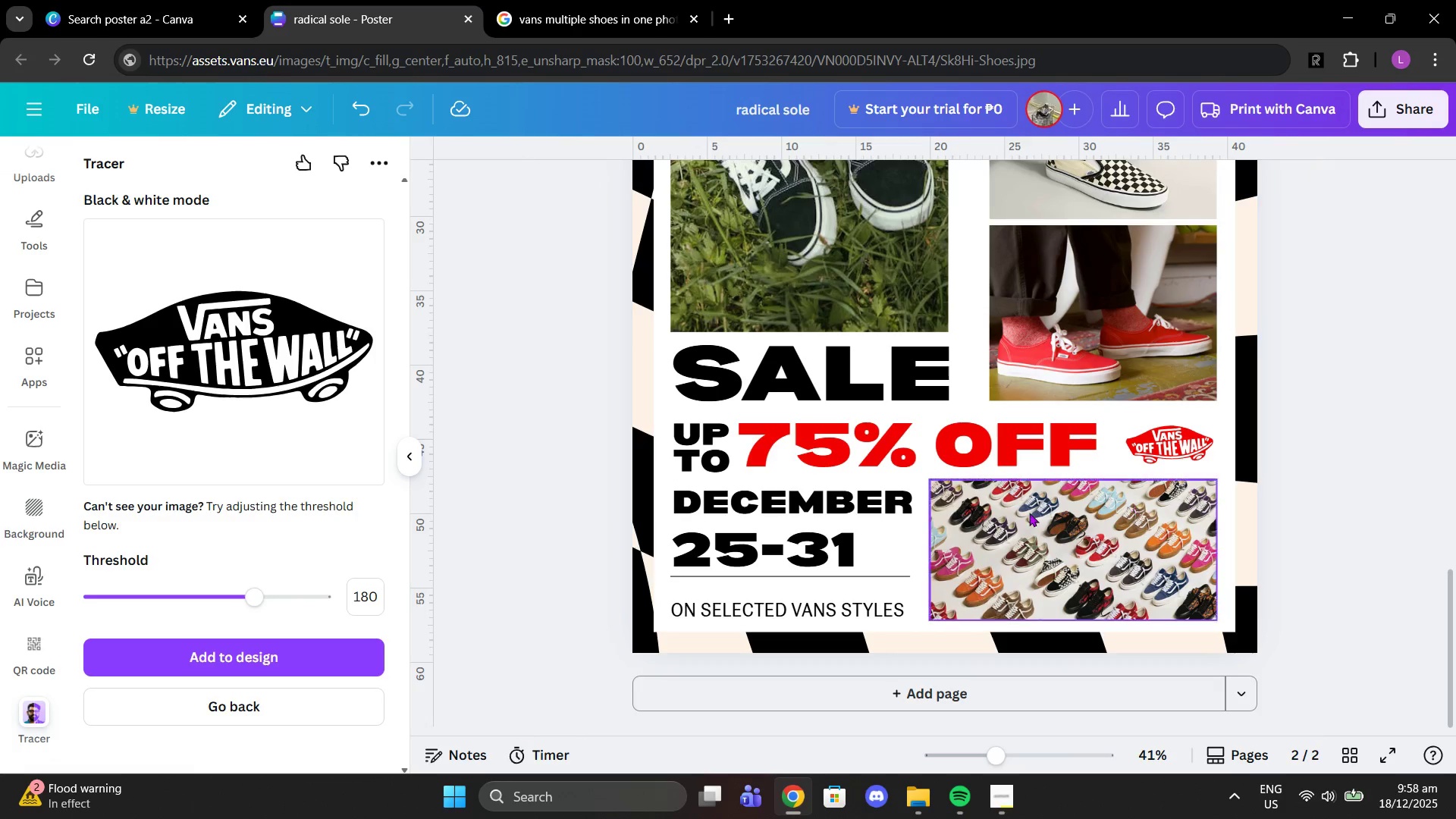 
left_click([1012, 516])
 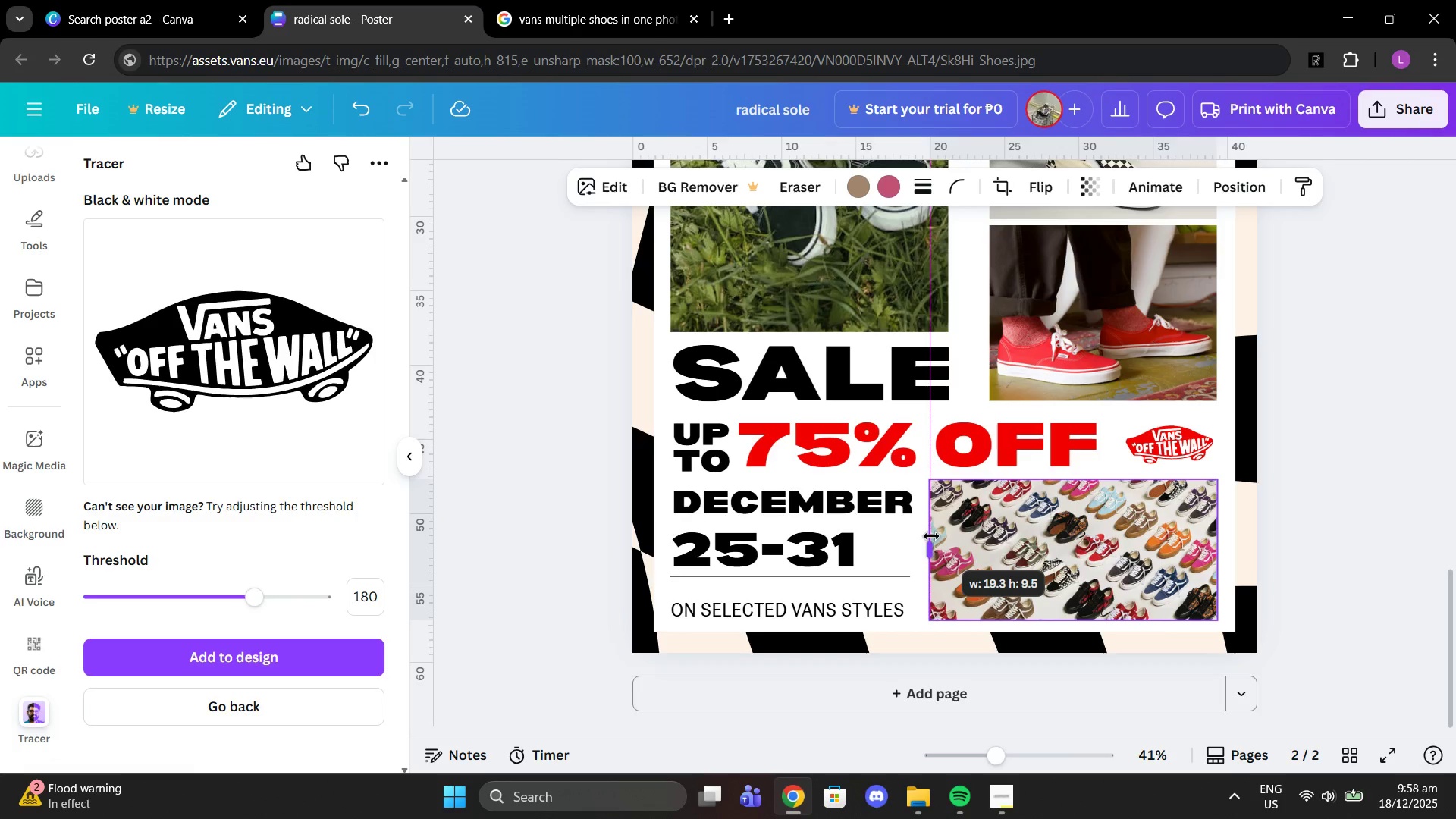 
left_click([1362, 481])
 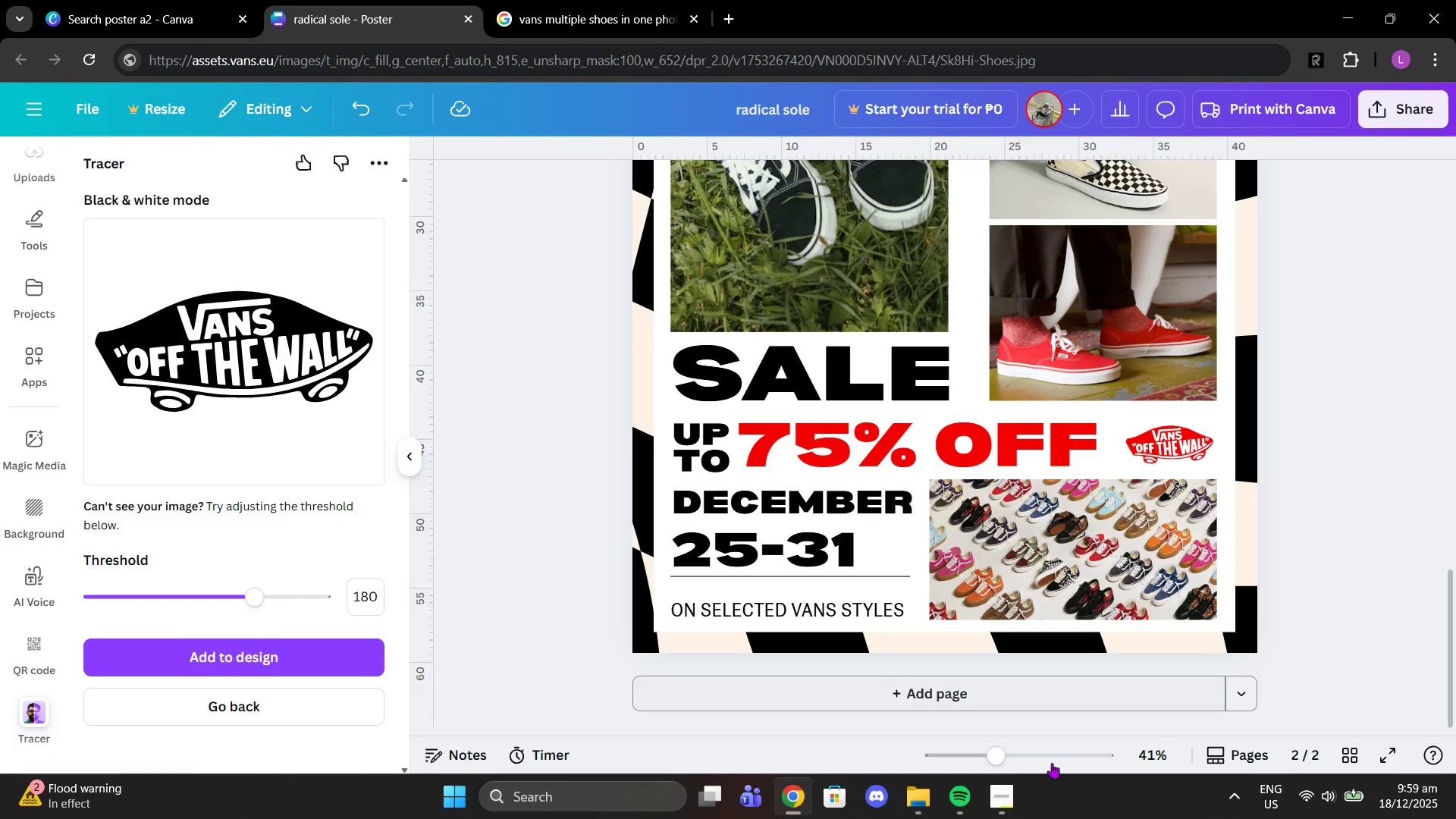 
left_click_drag(start_coordinate=[1003, 757], to_coordinate=[988, 756])
 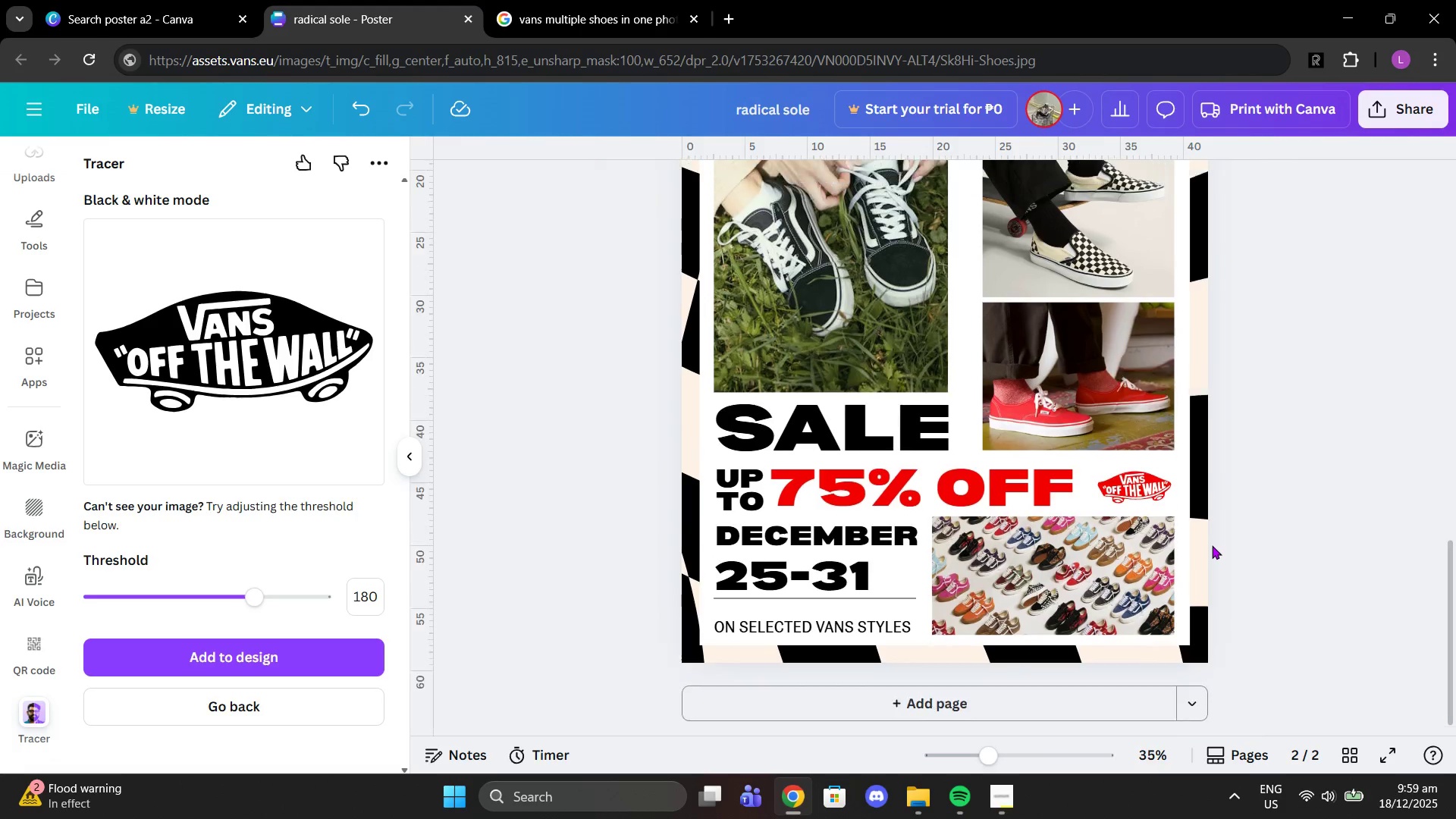 
scroll: coordinate [1212, 545], scroll_direction: up, amount: 3.0
 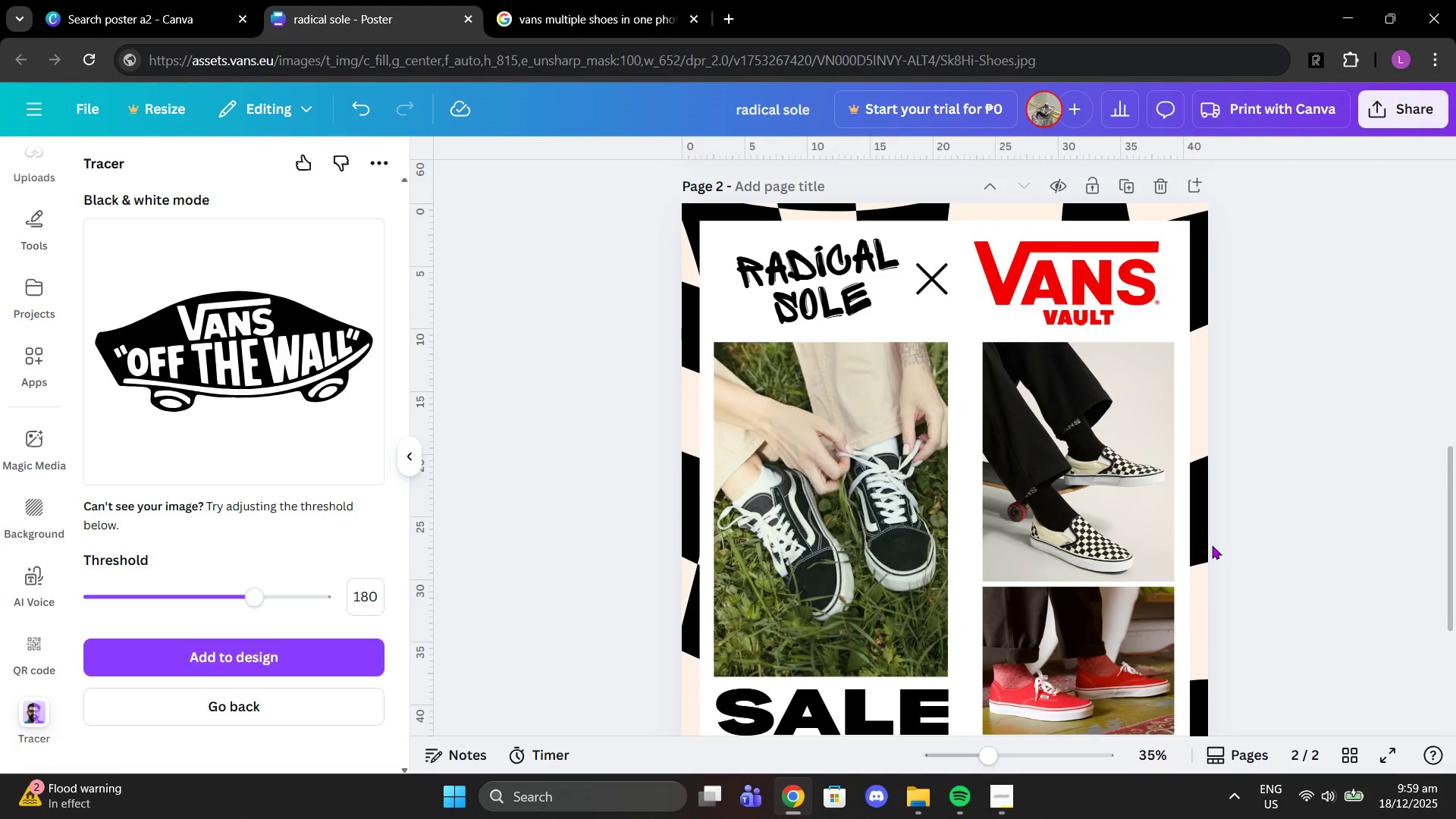 
scroll: coordinate [1212, 545], scroll_direction: down, amount: 1.0
 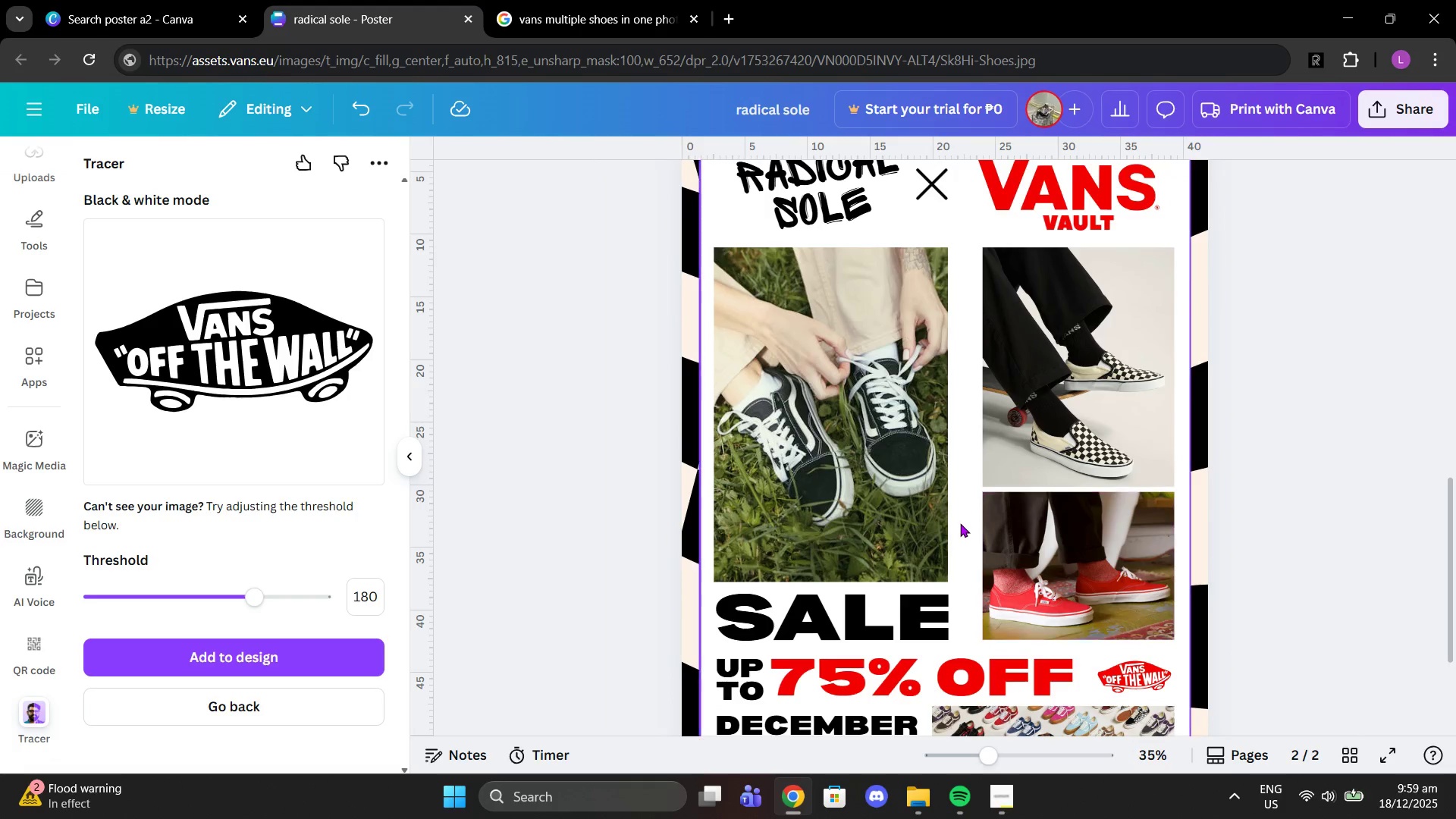 
left_click([1028, 521])
 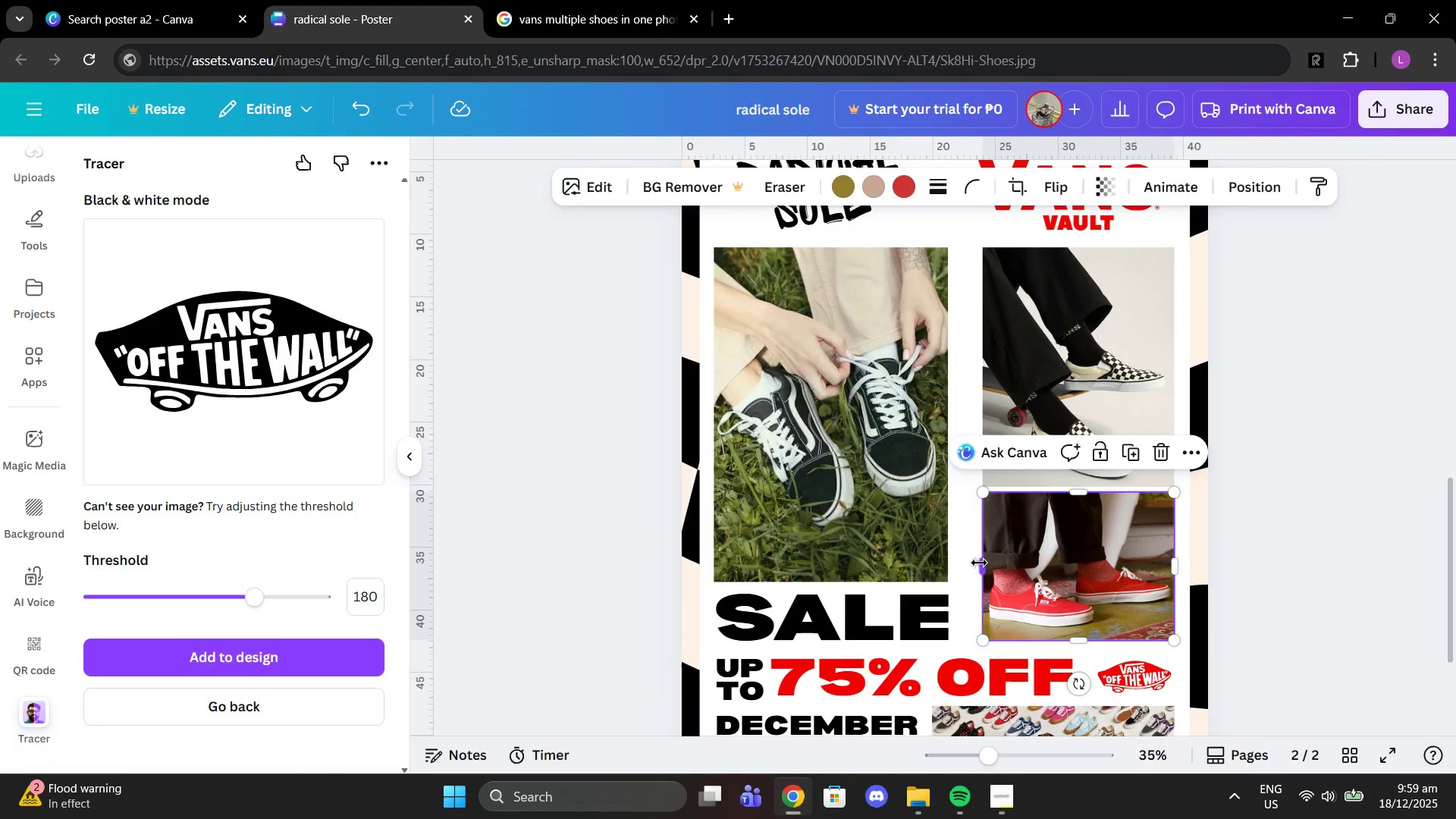 
left_click_drag(start_coordinate=[979, 563], to_coordinate=[971, 563])
 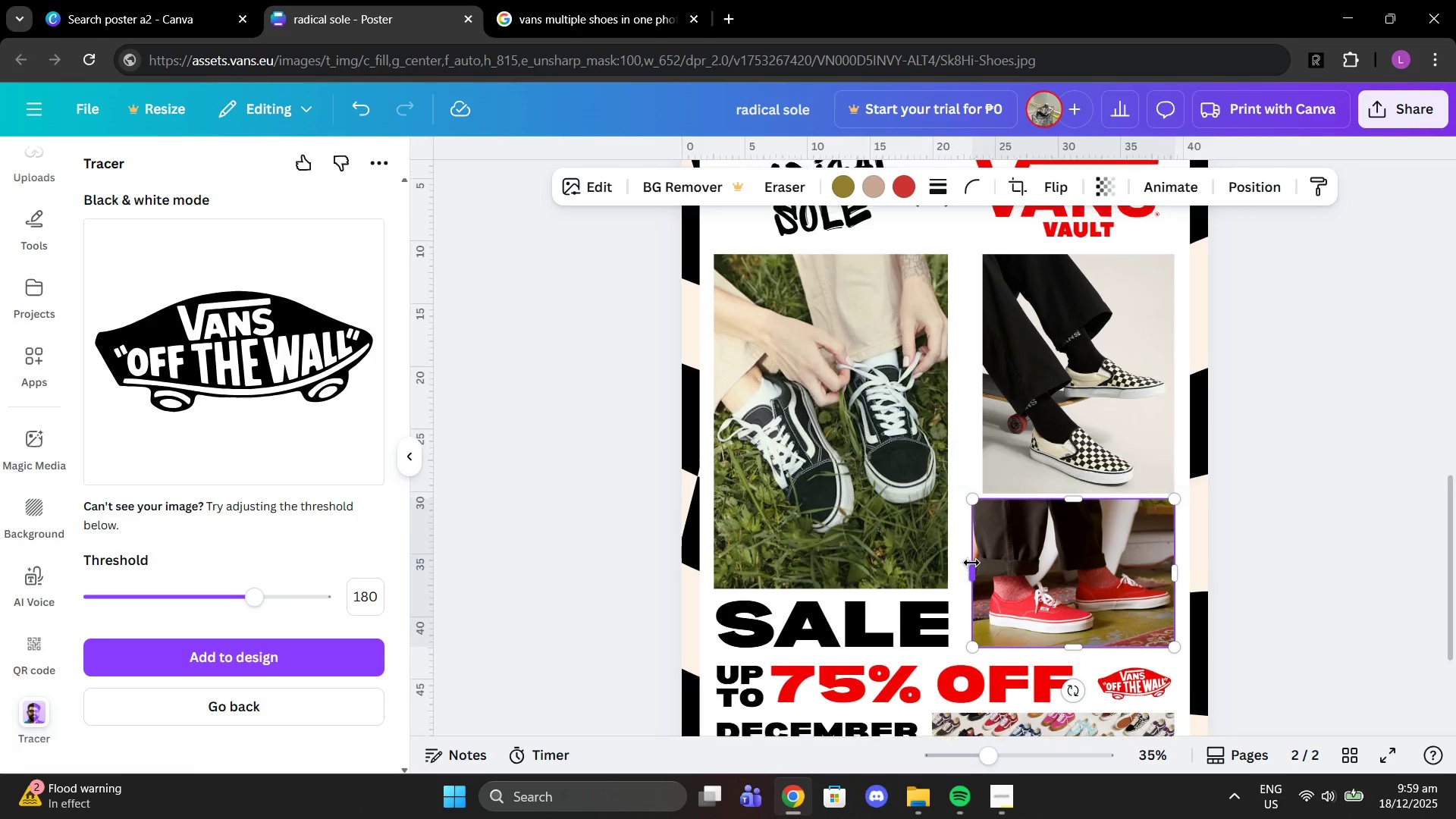 
scroll: coordinate [971, 563], scroll_direction: up, amount: 2.0
 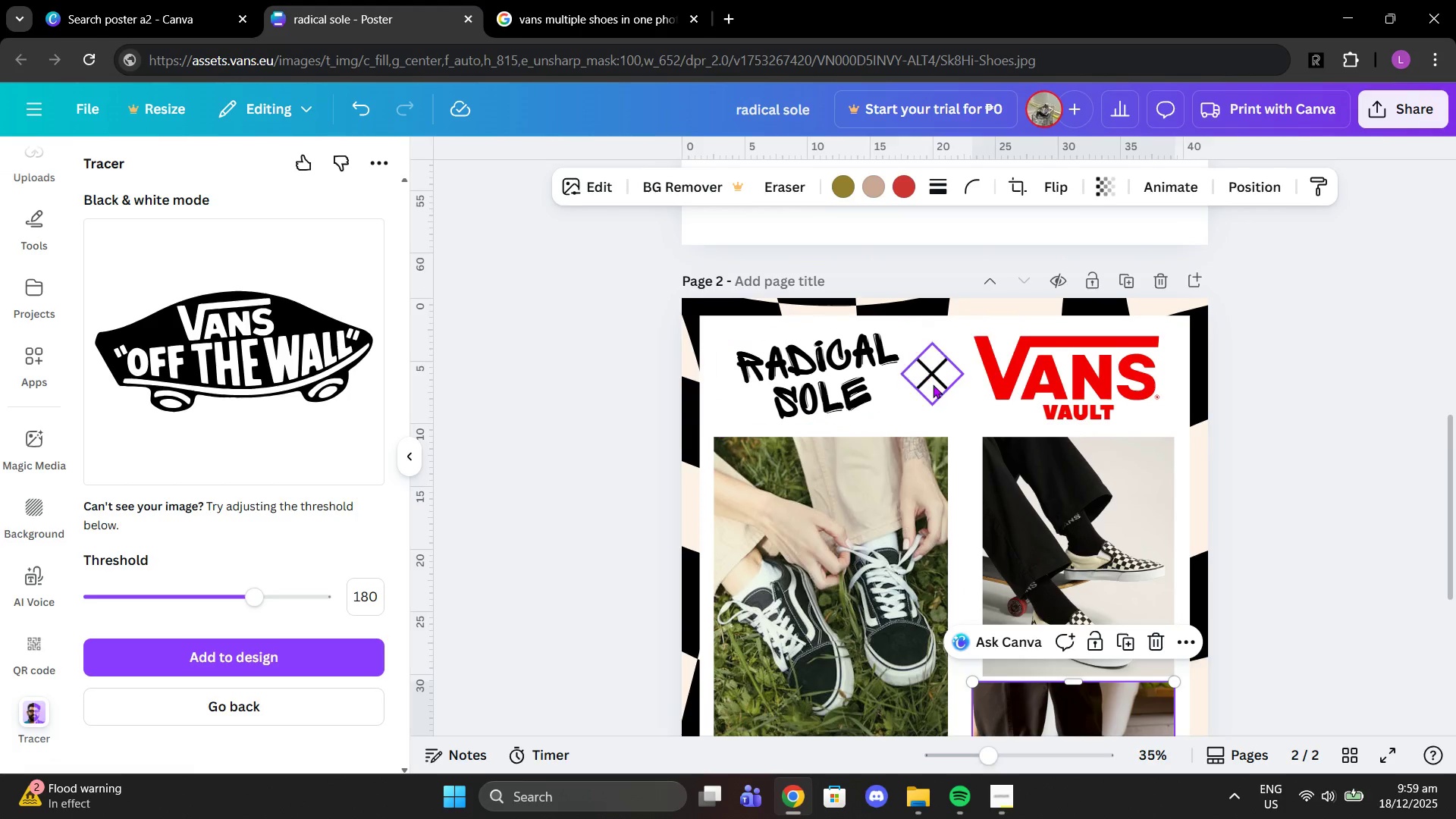 
left_click([933, 384])
 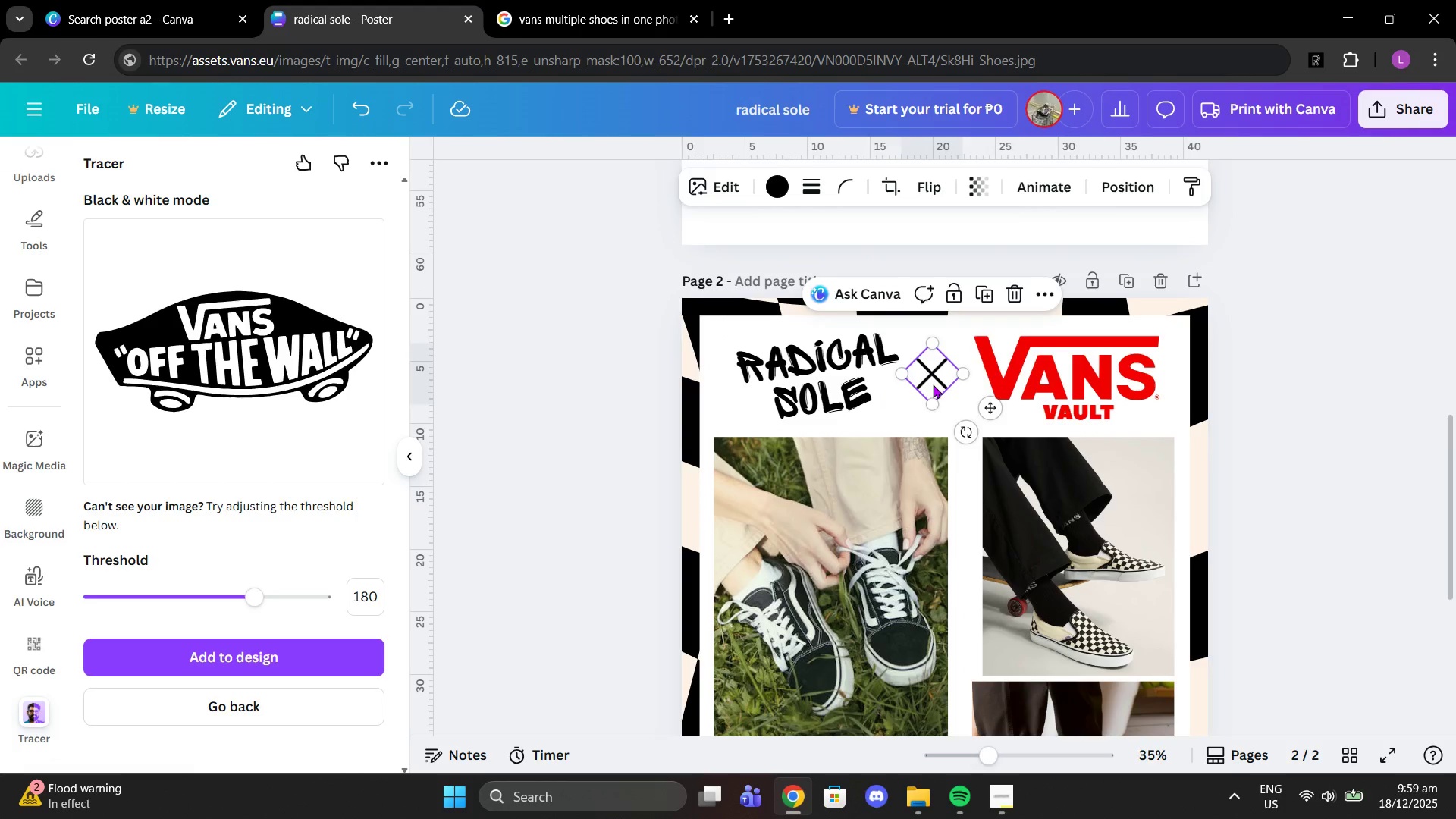 
left_click_drag(start_coordinate=[933, 384], to_coordinate=[943, 384])
 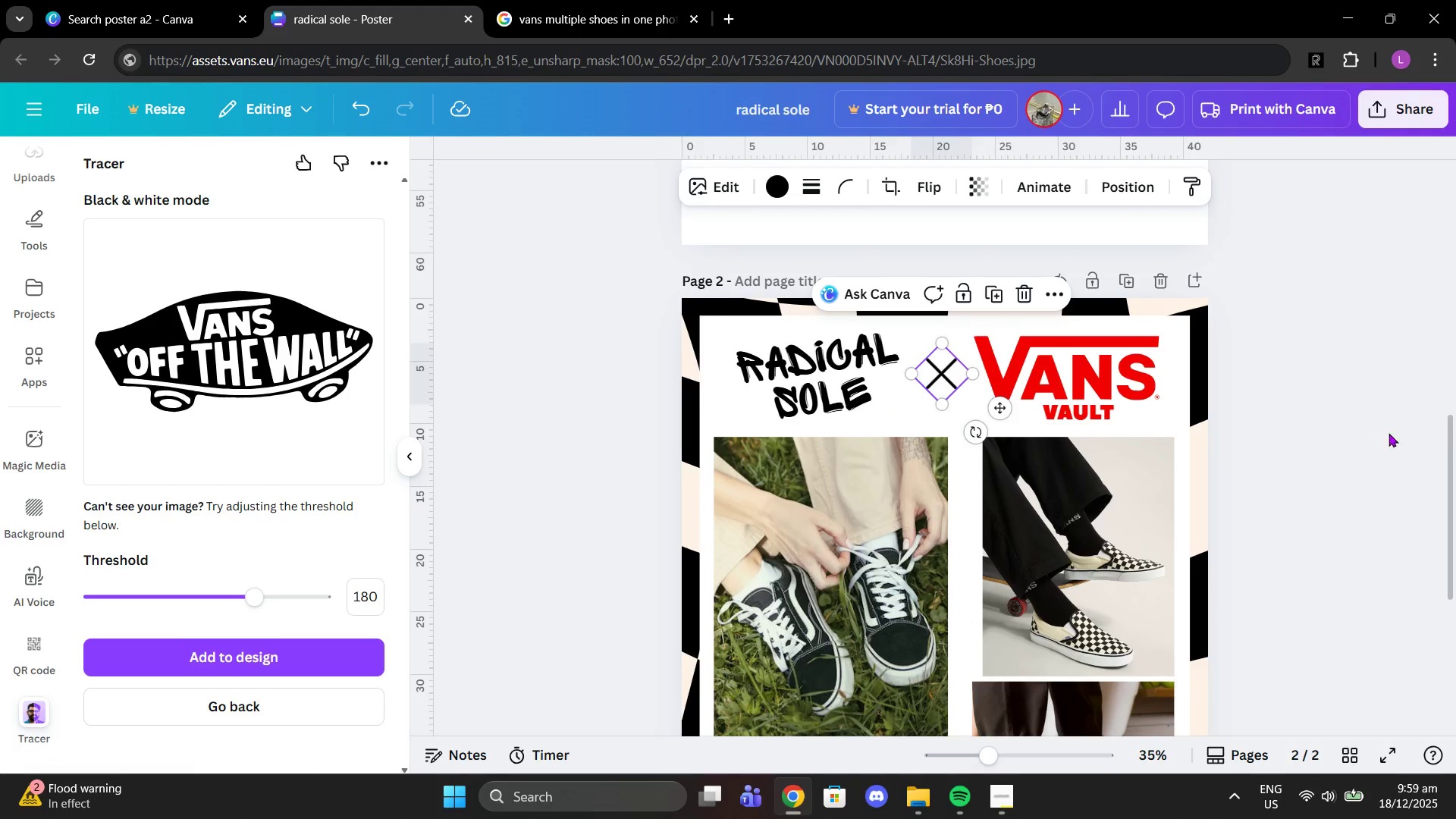 
left_click([1389, 433])
 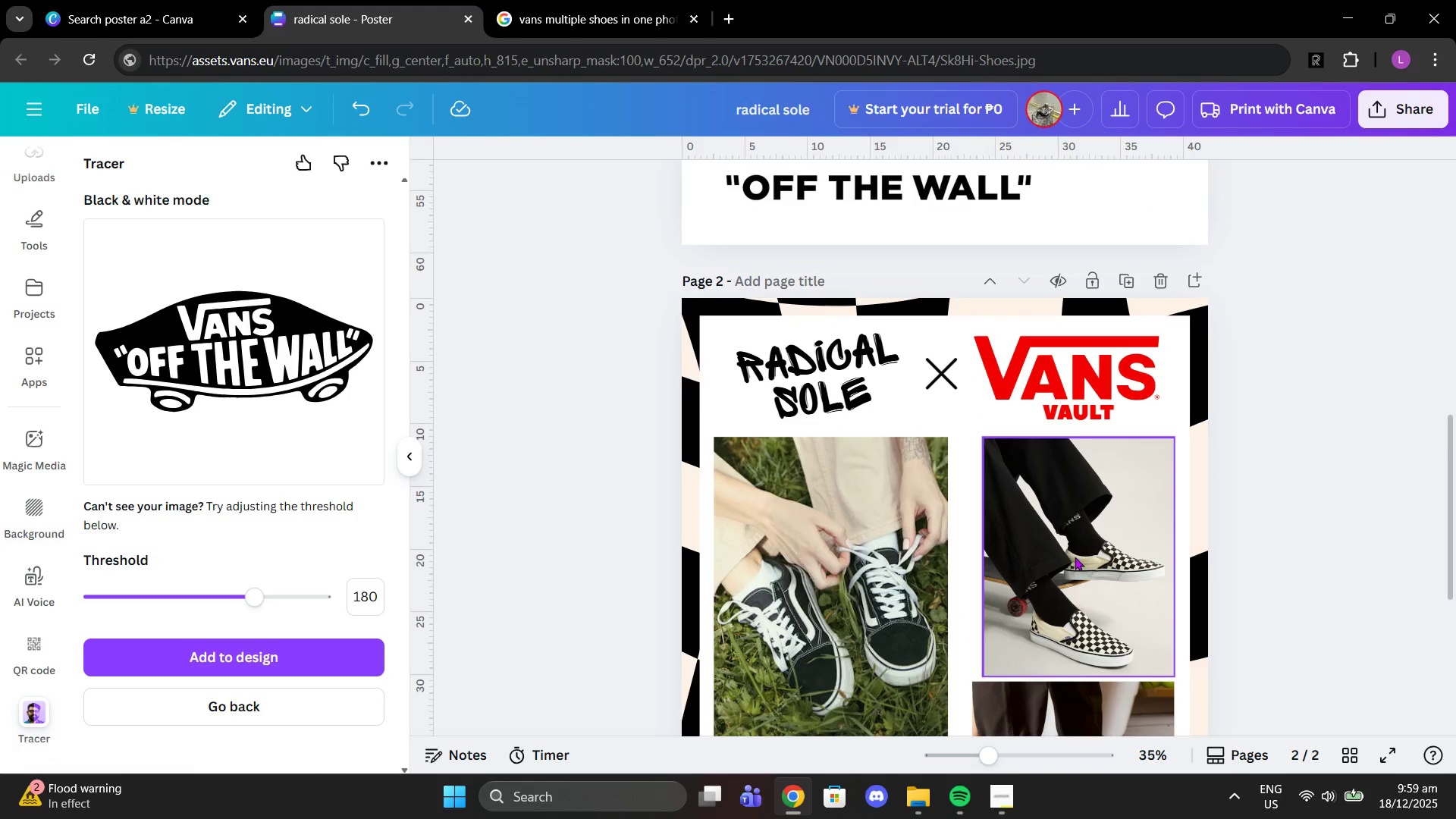 
left_click([1055, 497])
 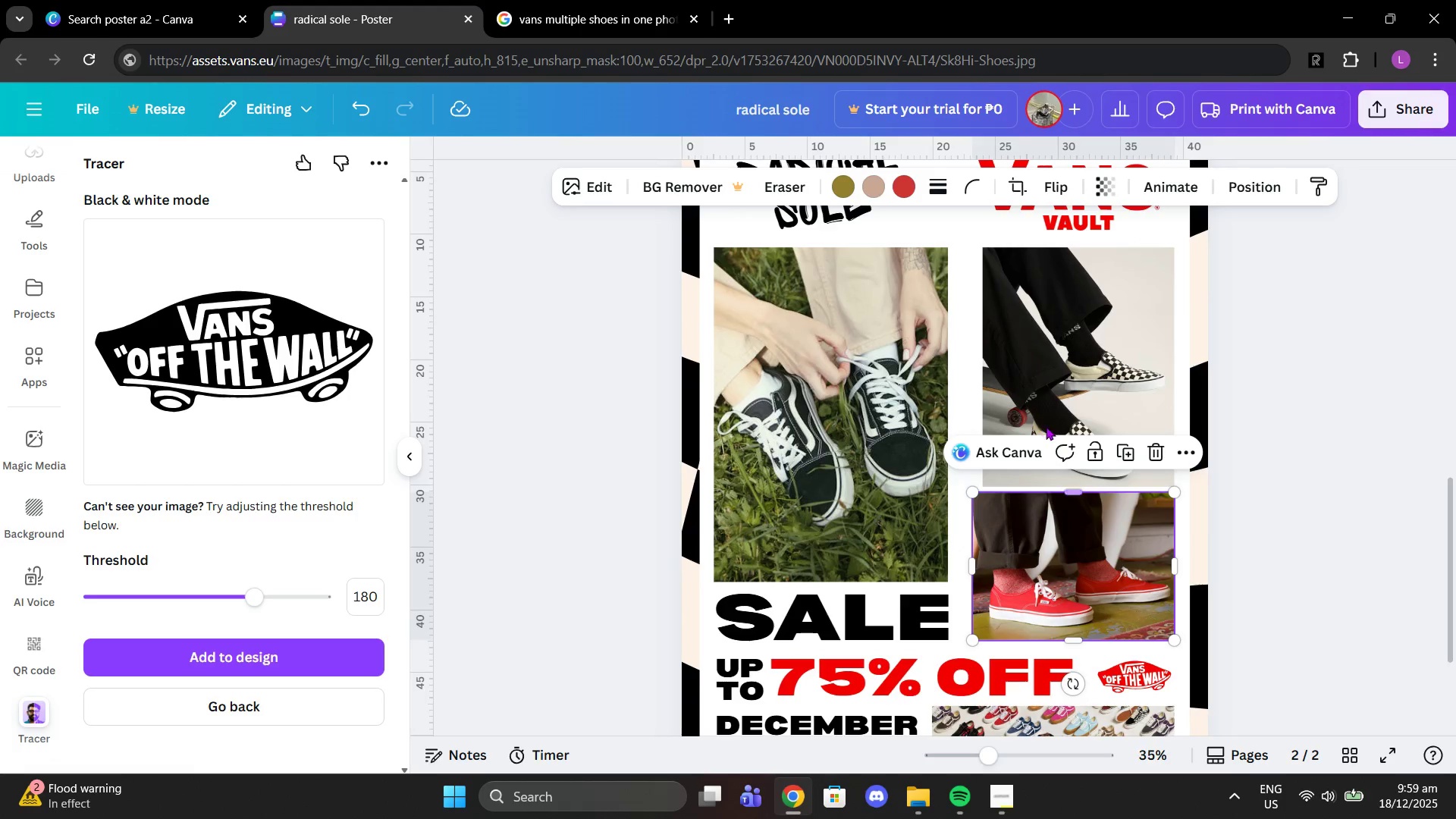 
scroll: coordinate [1087, 565], scroll_direction: down, amount: 2.0
 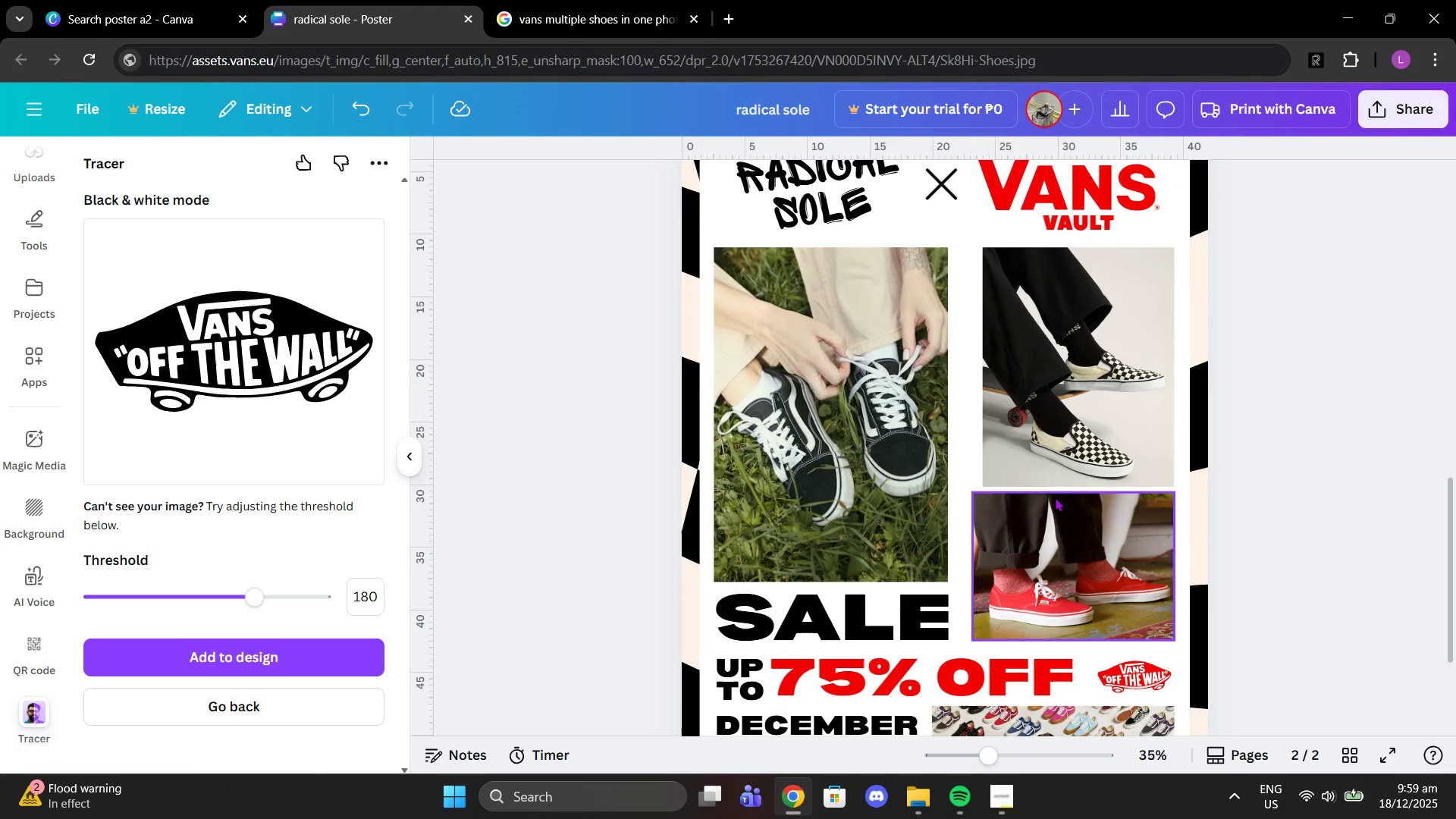 
left_click([1046, 426])
 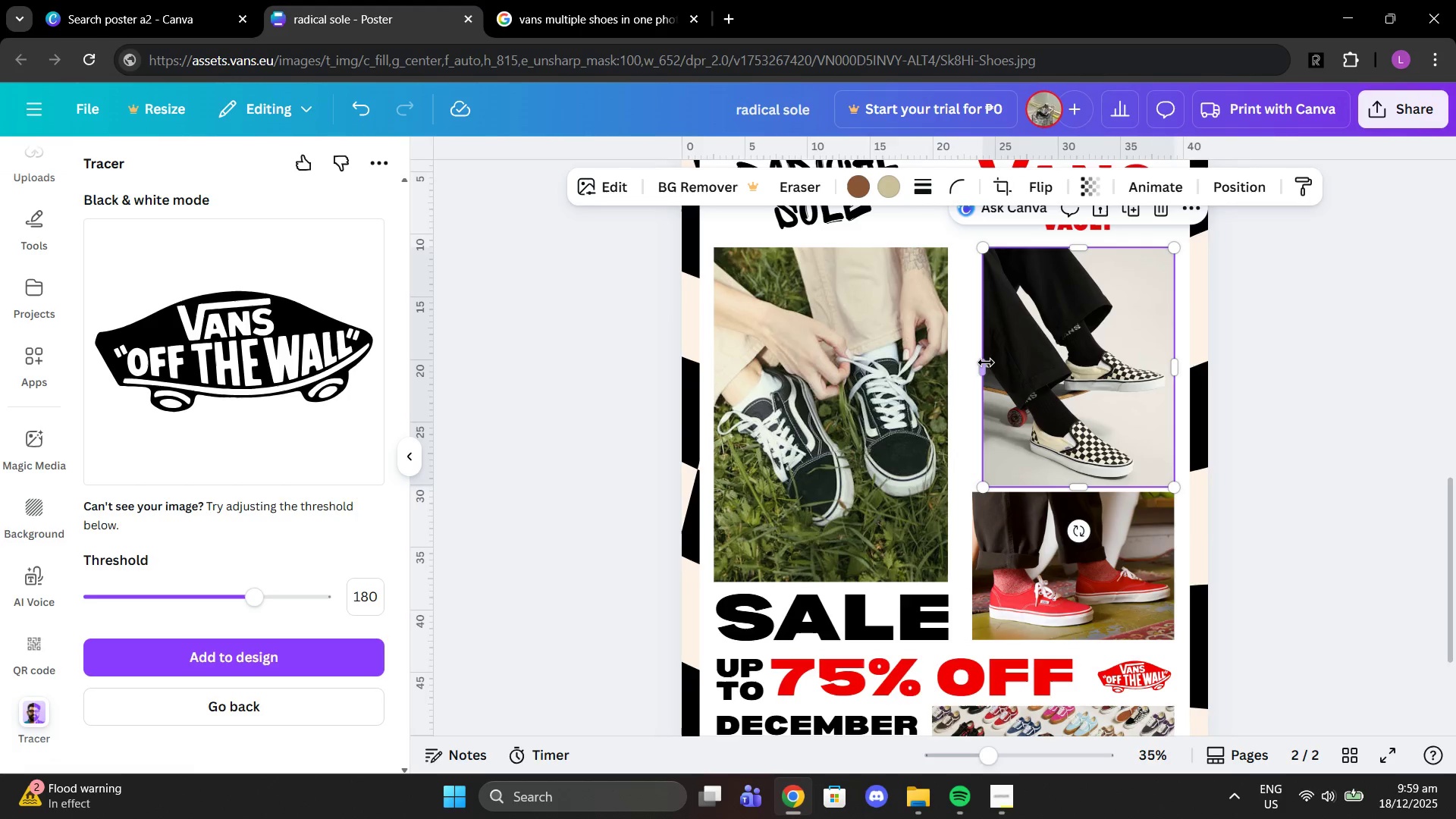 
left_click_drag(start_coordinate=[984, 362], to_coordinate=[974, 362])
 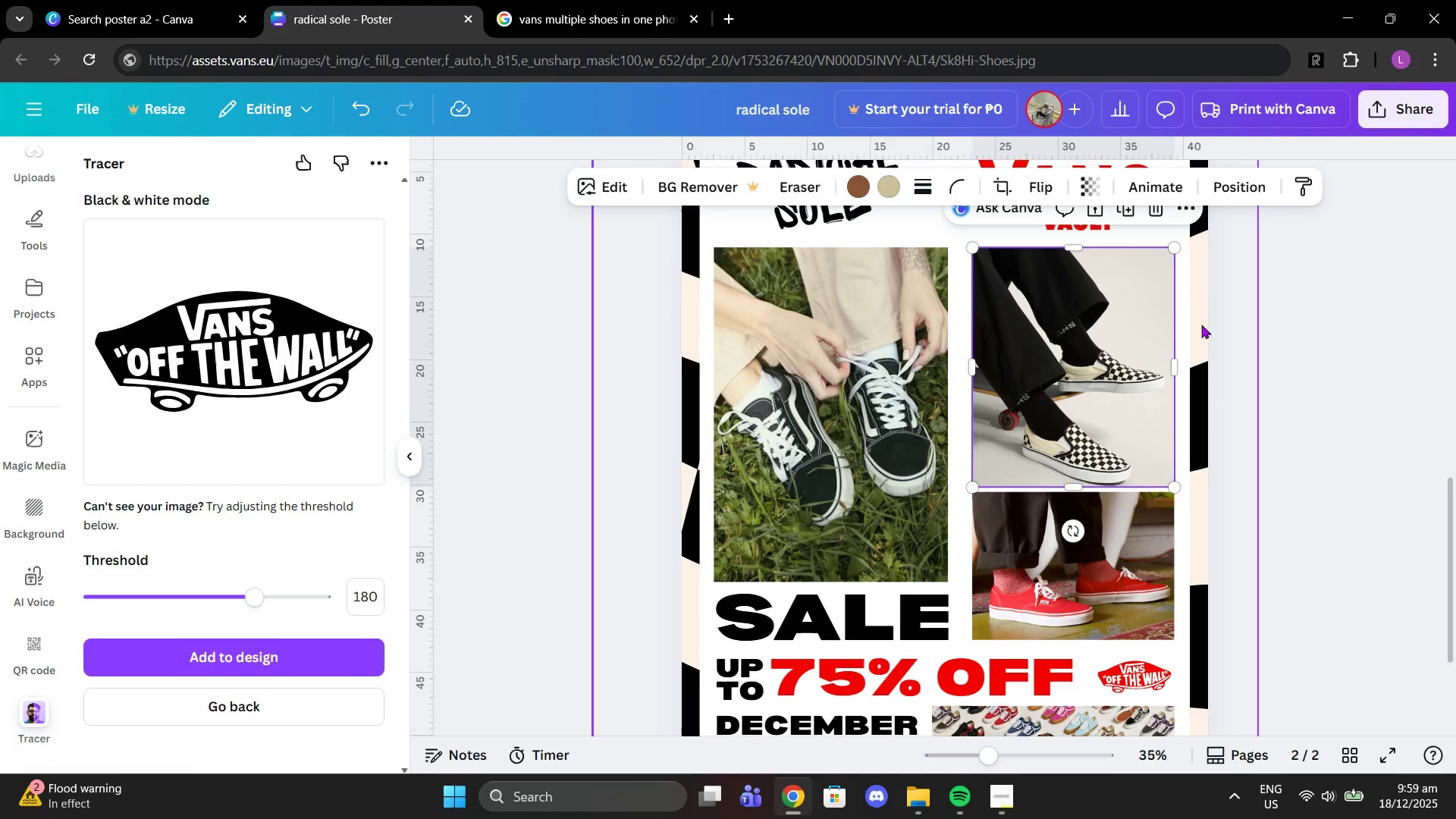 
left_click([1201, 325])
 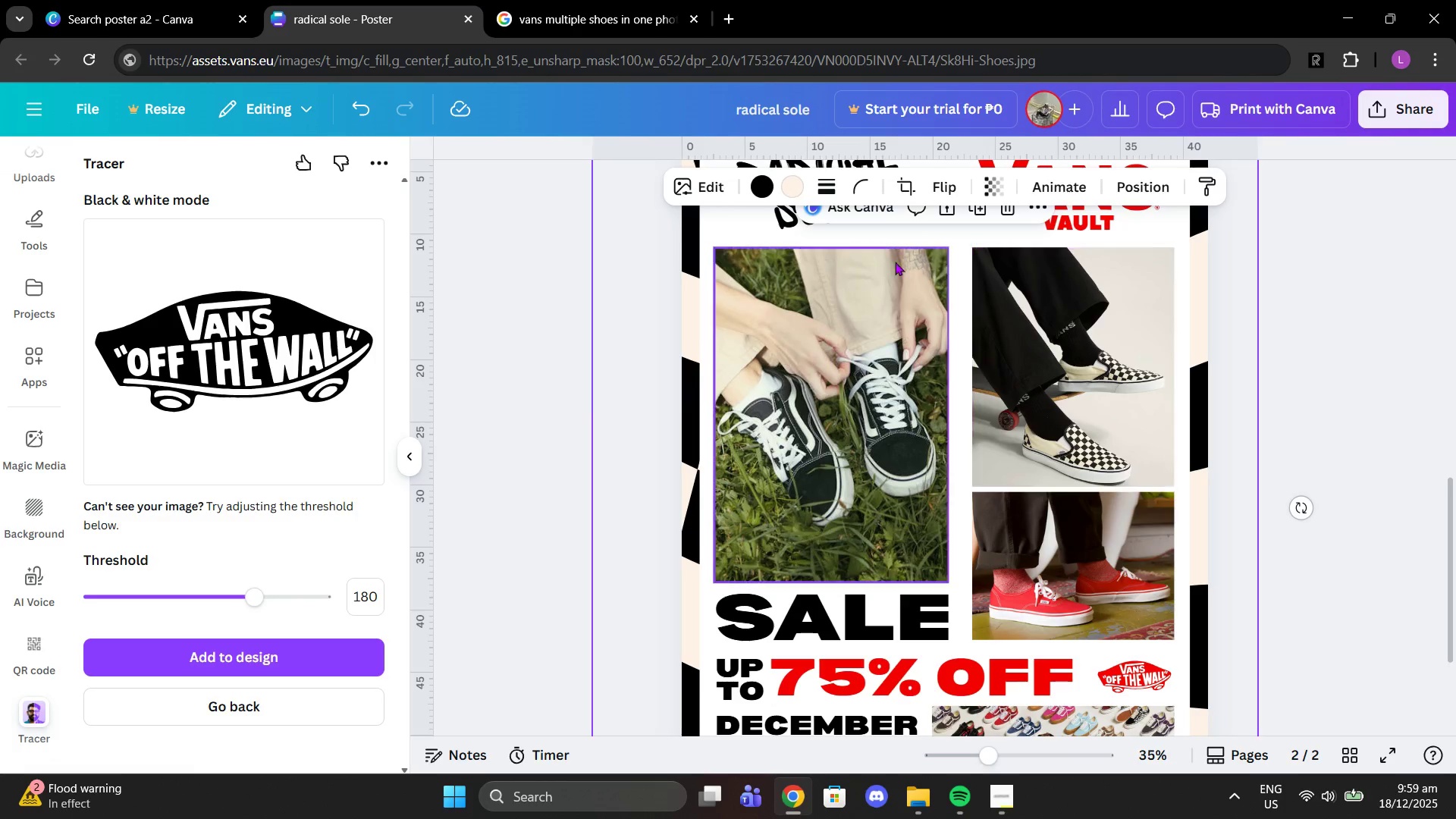 
left_click([1345, 411])
 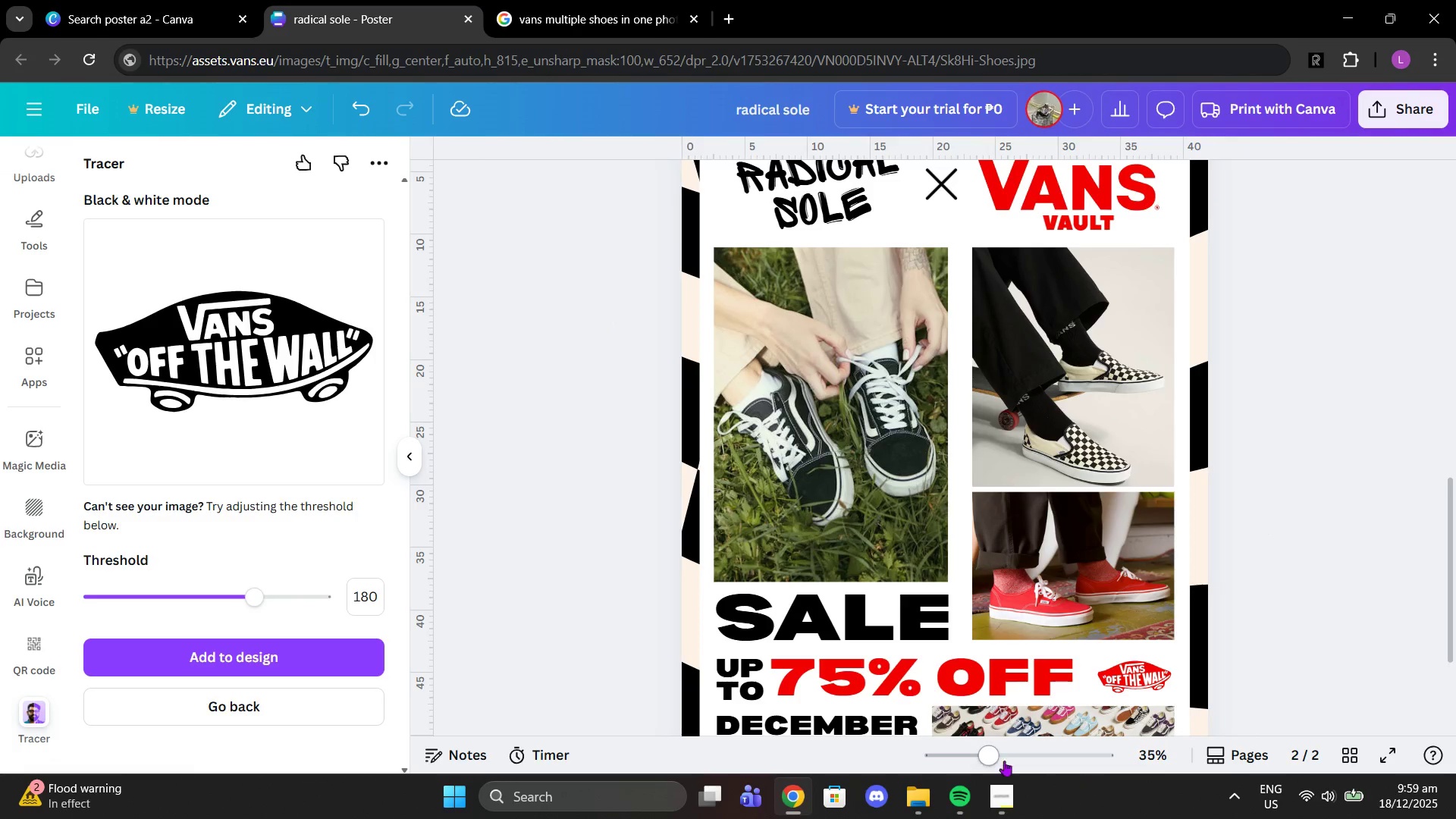 
left_click_drag(start_coordinate=[988, 752], to_coordinate=[972, 752])
 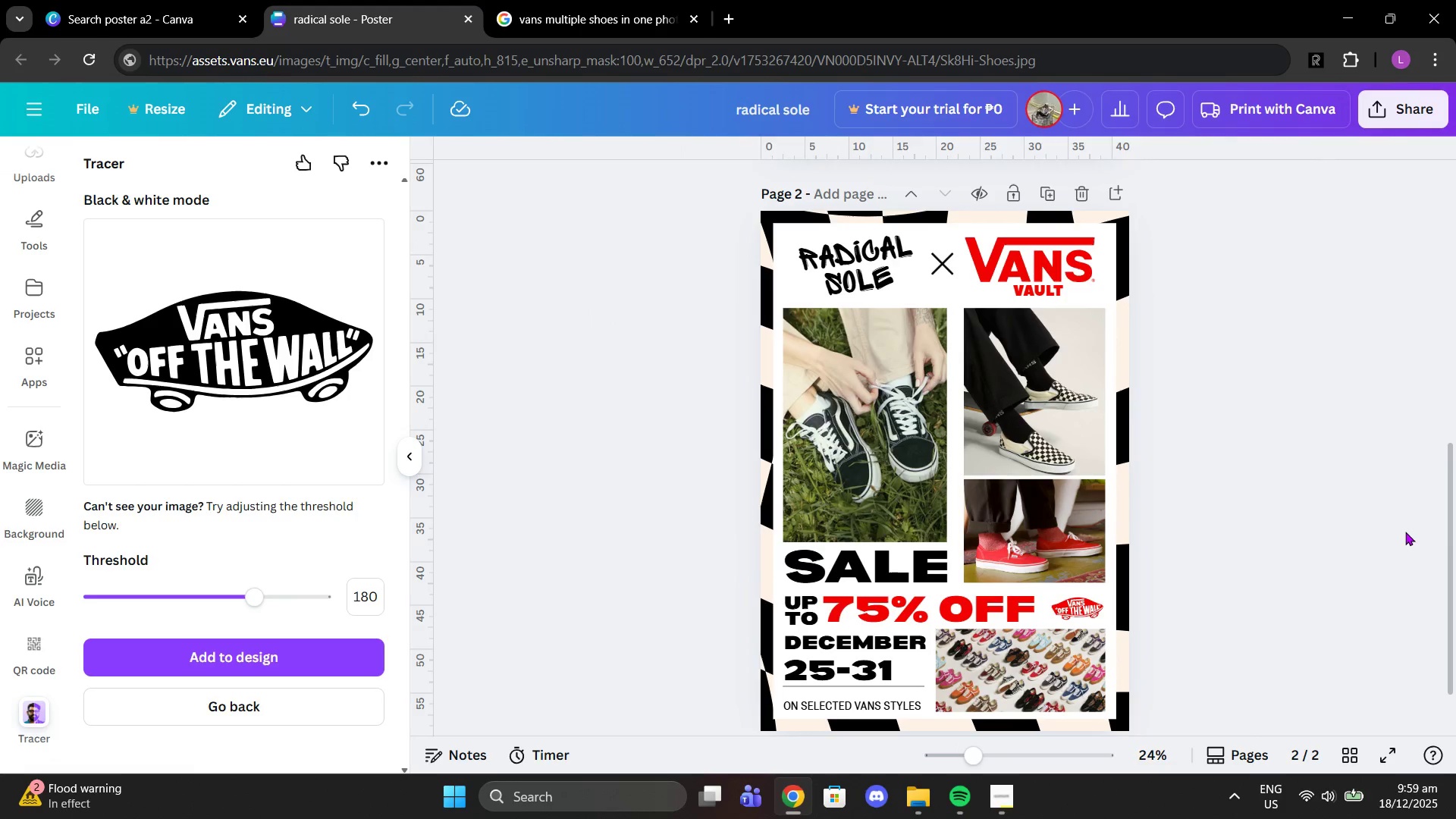 
left_click([1405, 532])
 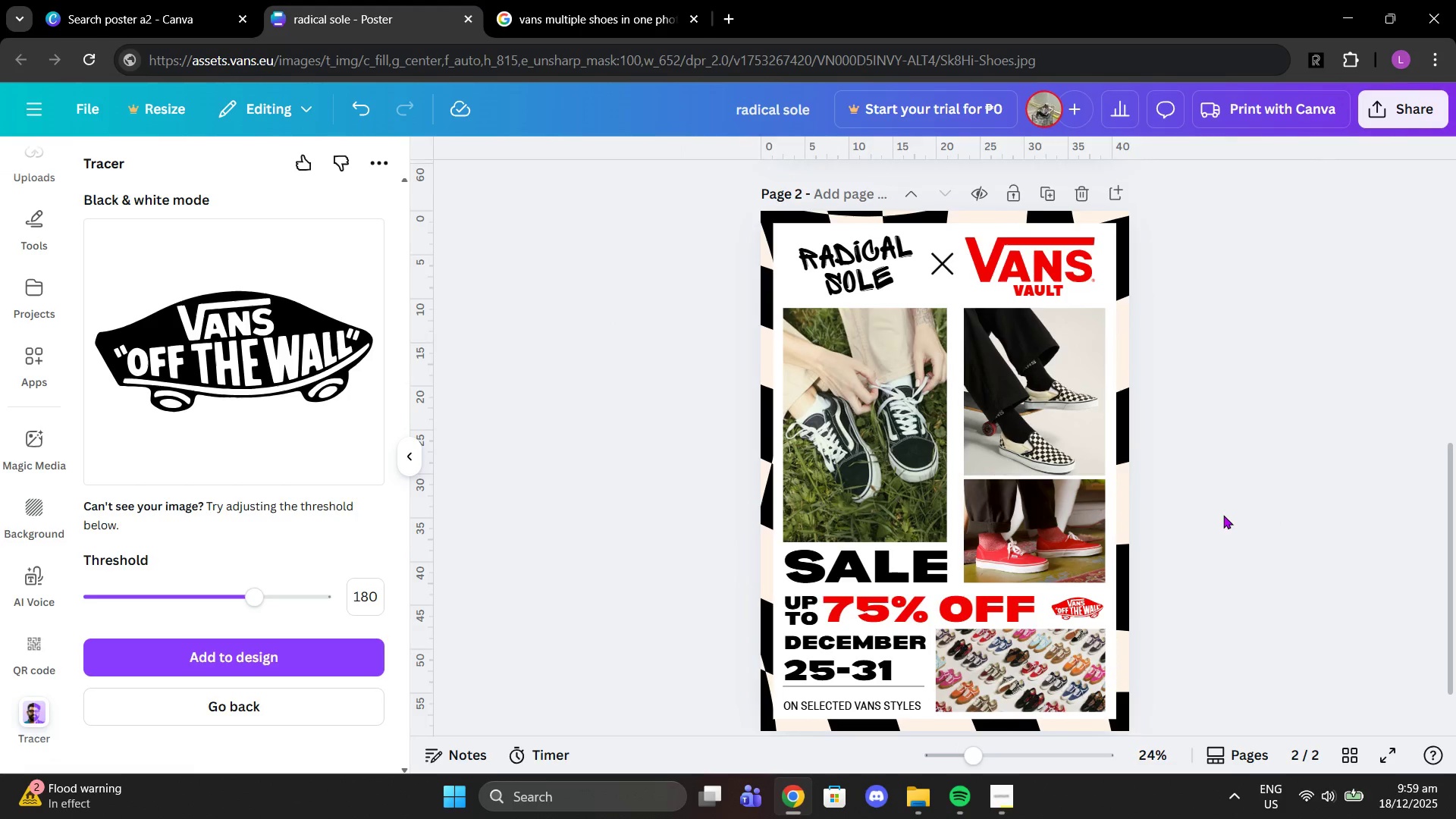 
scroll: coordinate [1223, 515], scroll_direction: down, amount: 1.0
 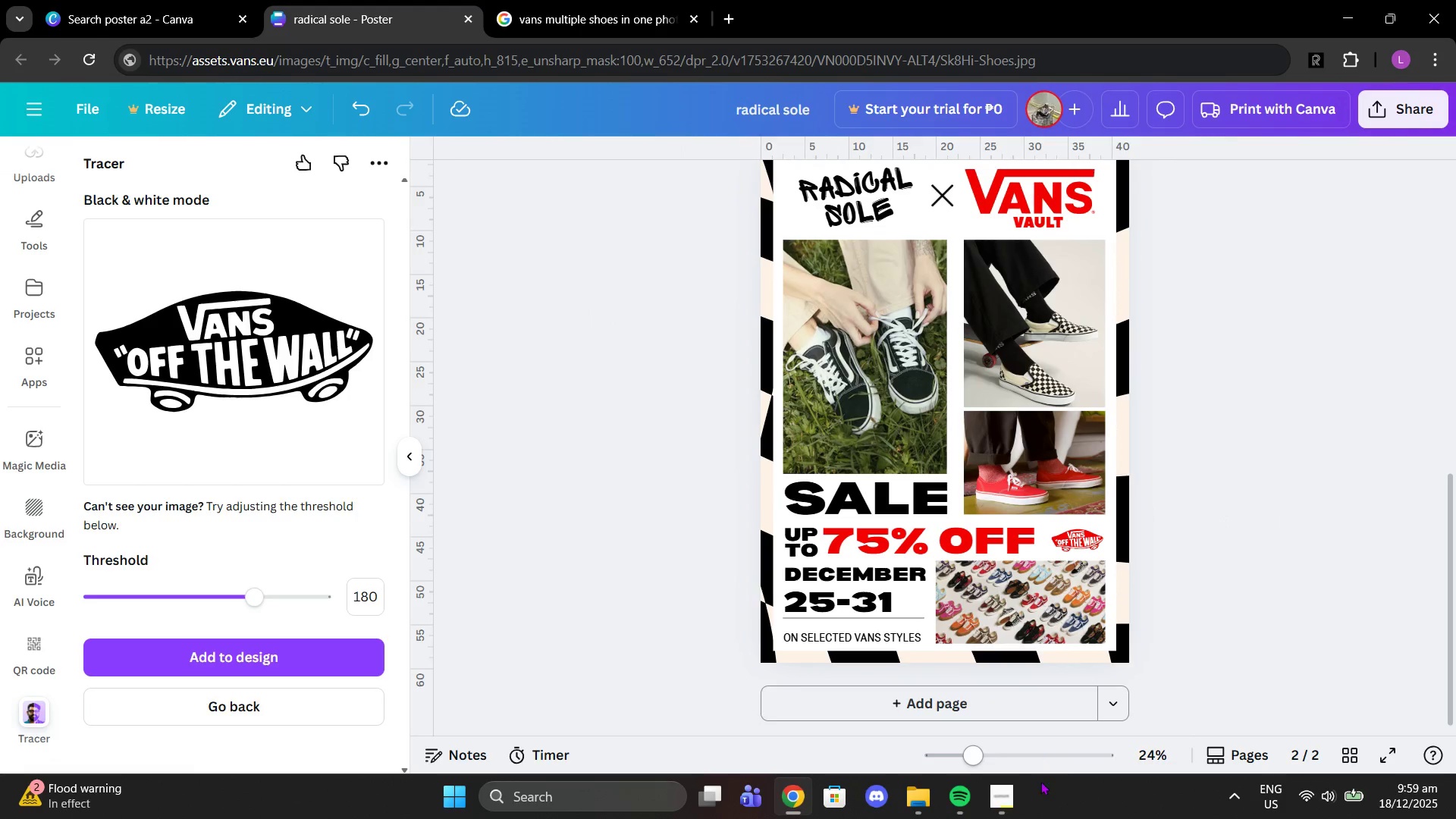 
left_click([1011, 807])